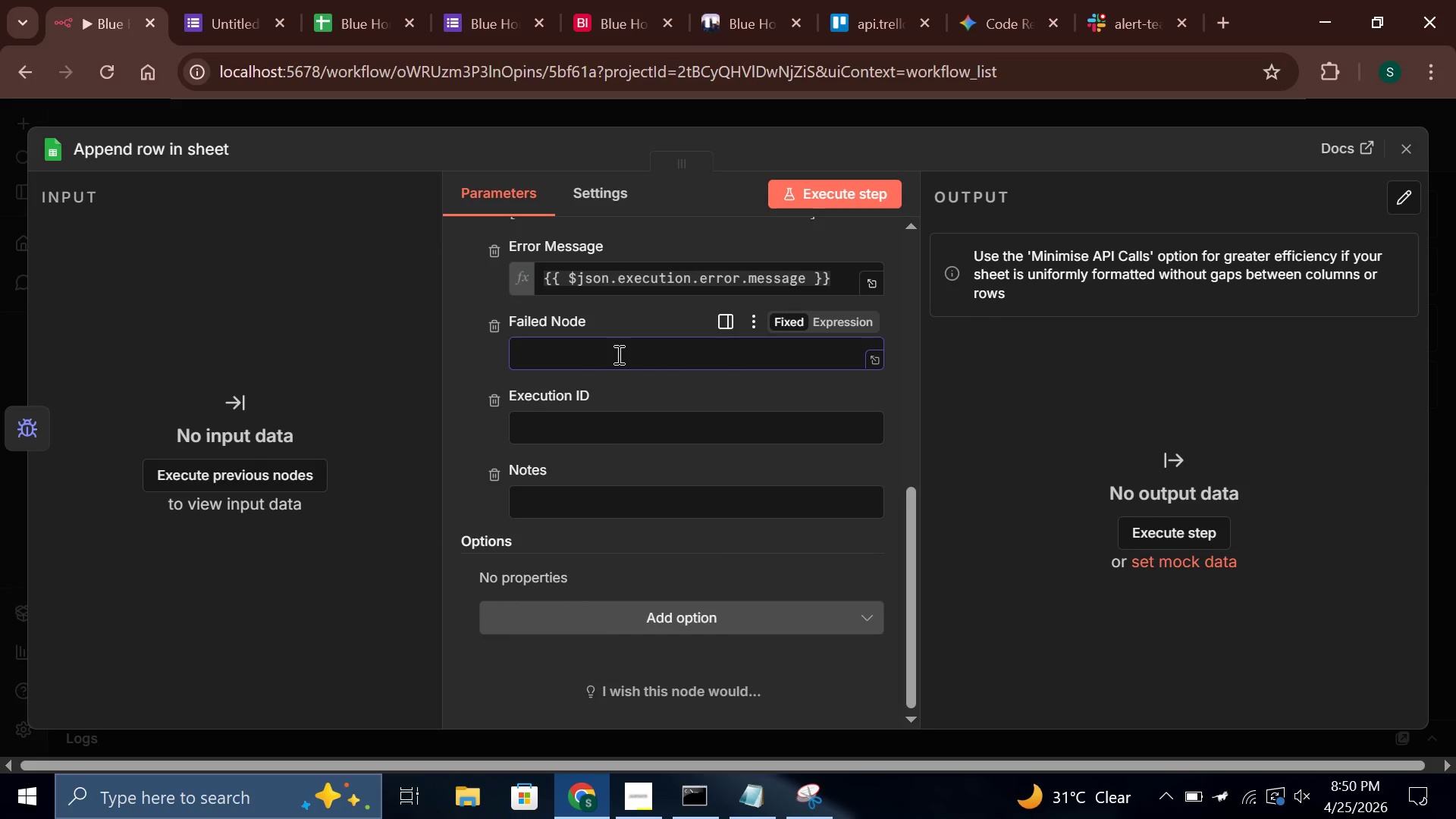 
type({{$json.execution.error.node.name)
 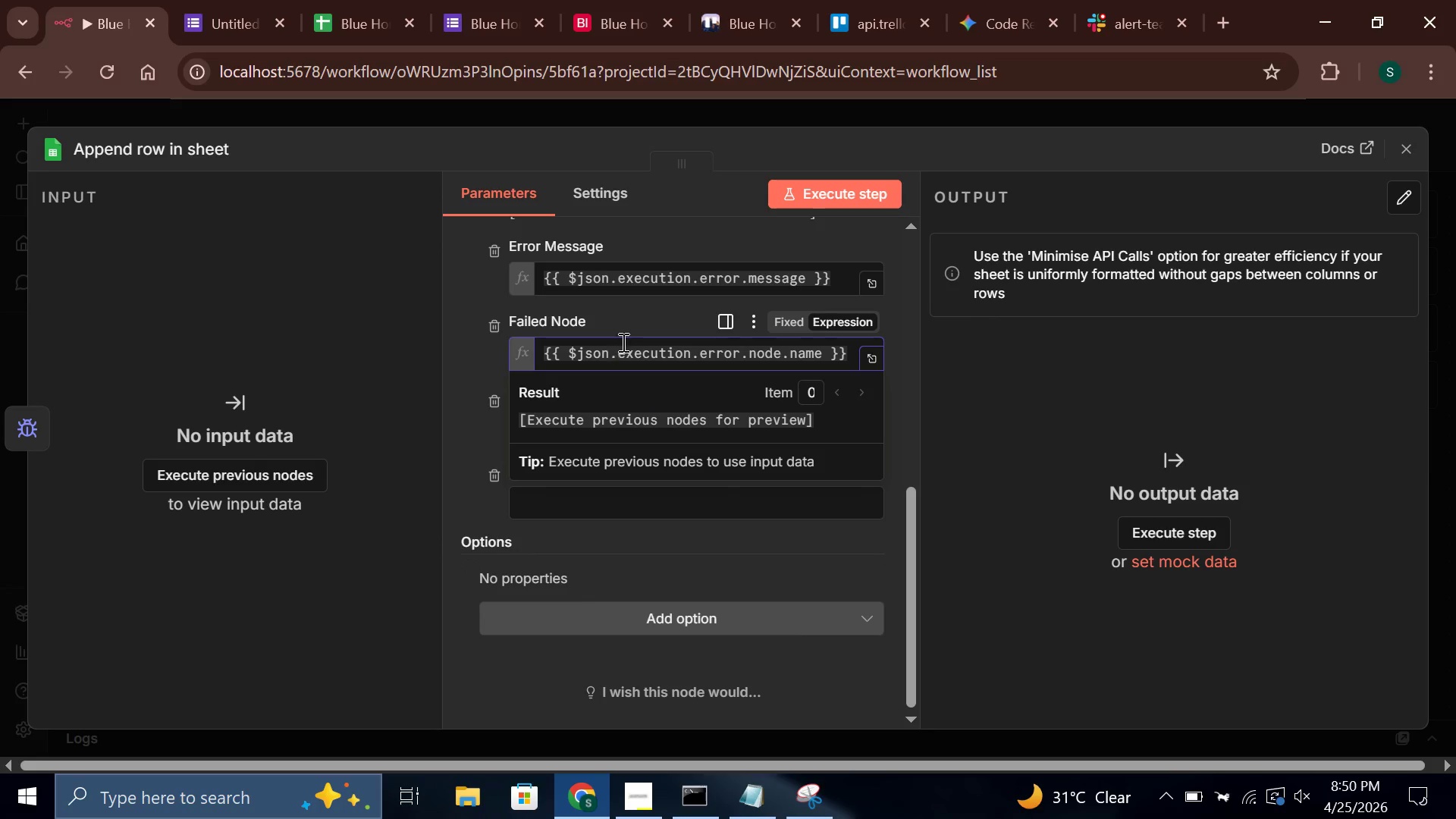 
left_click([625, 325])
 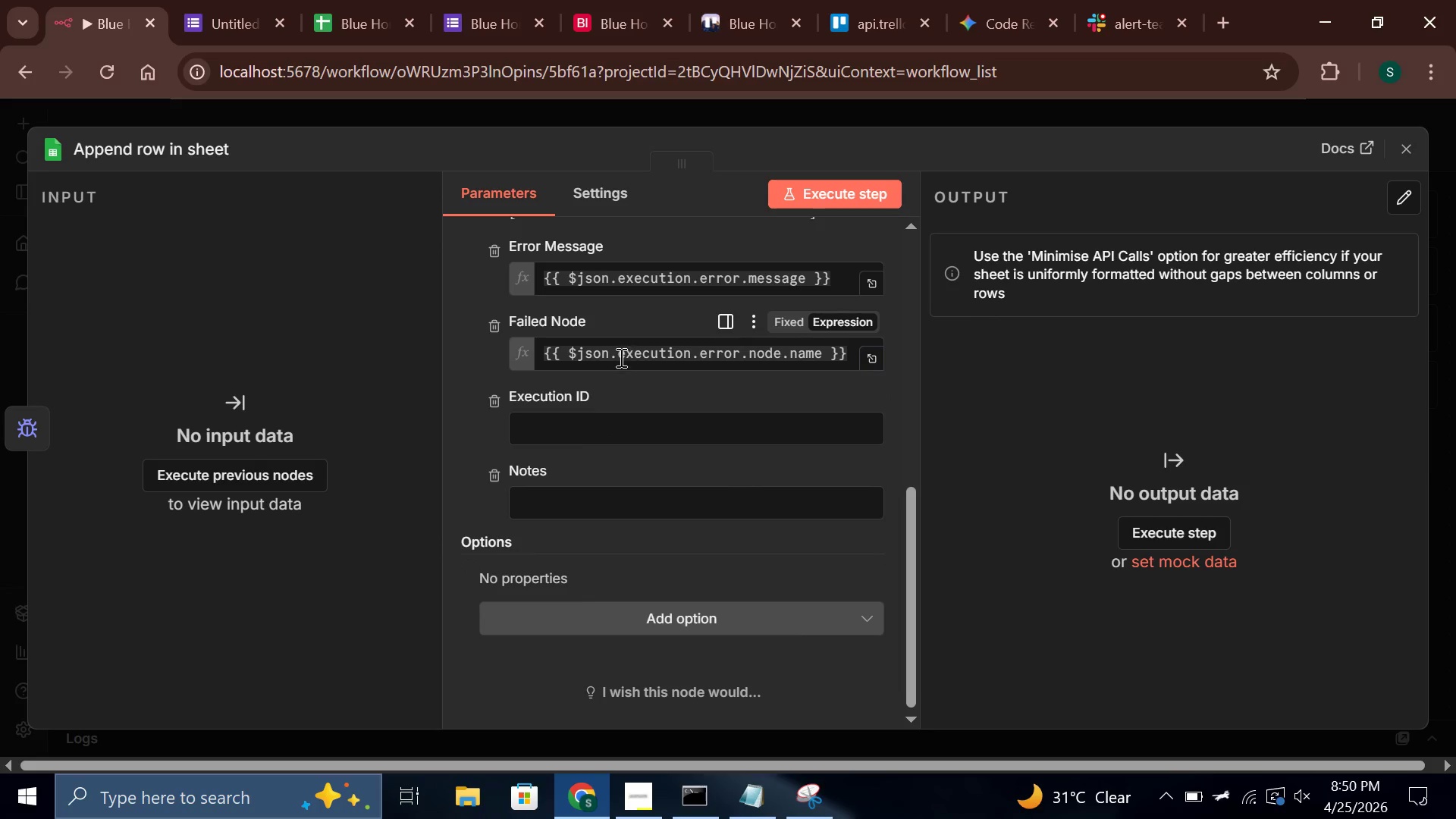 
scroll: coordinate [619, 359], scroll_direction: down, amount: 1.0
 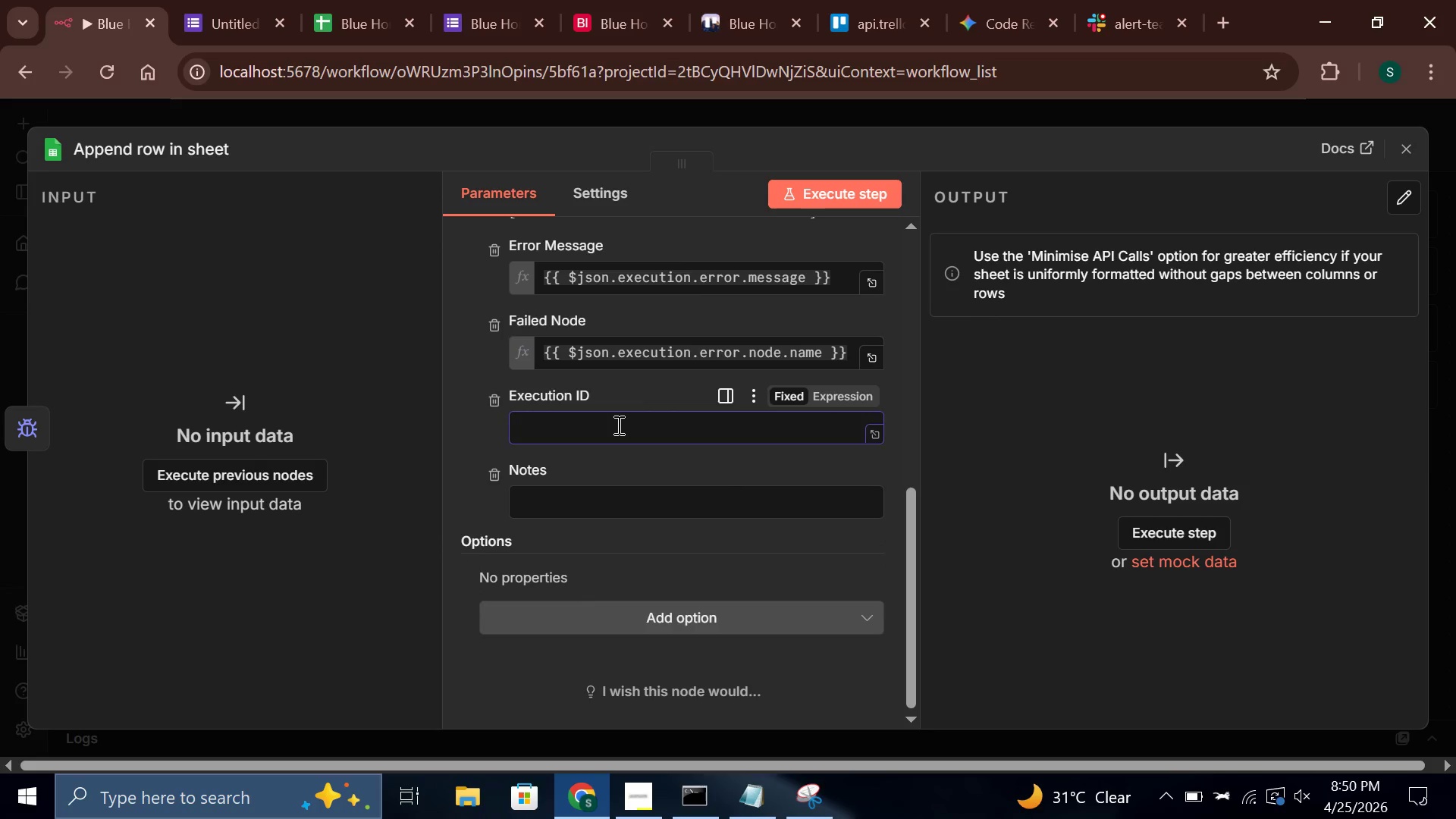 
type({{$json.execution.id)
 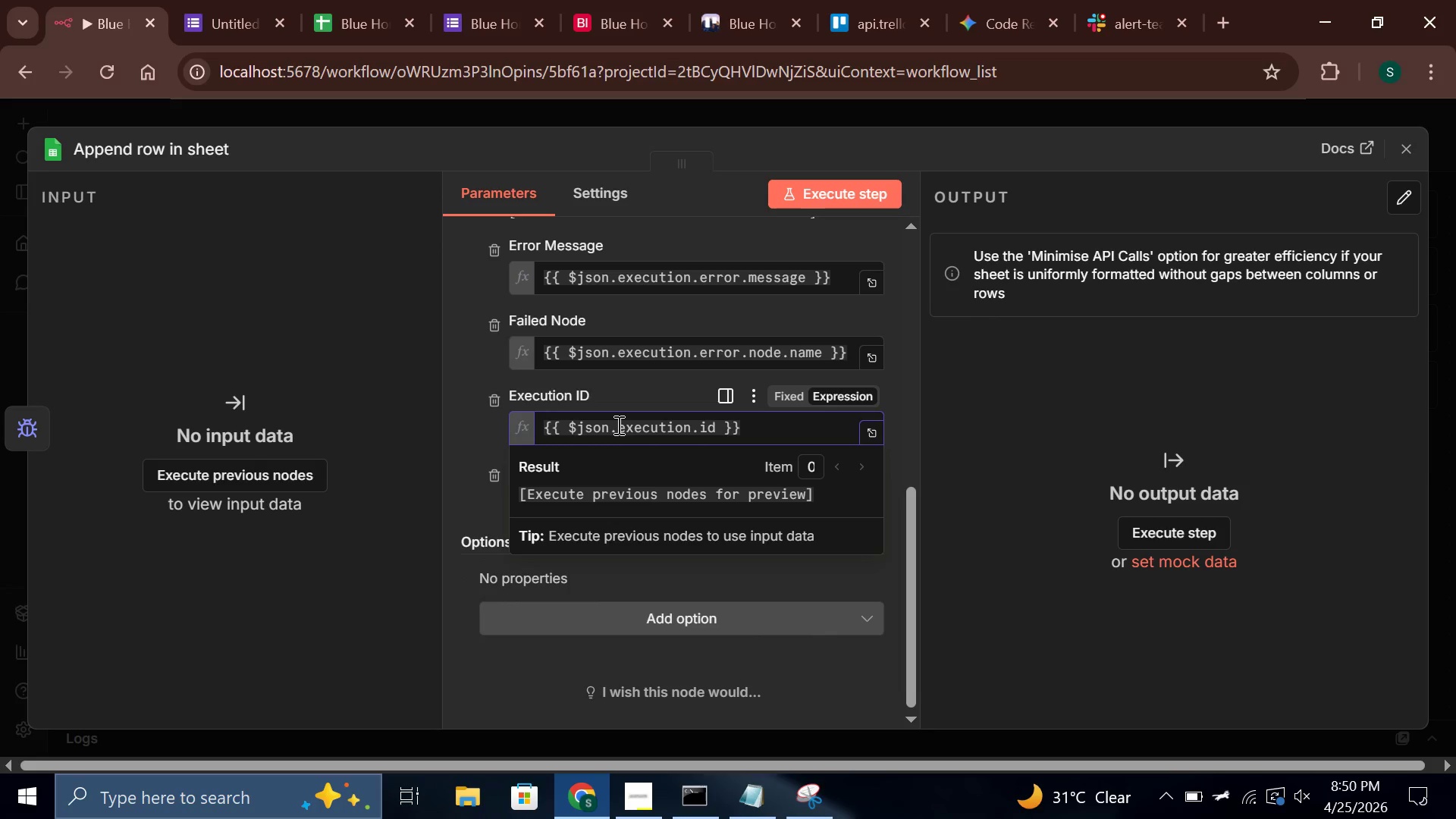 
hold_key(key=ArrowRight, duration=0.64)
 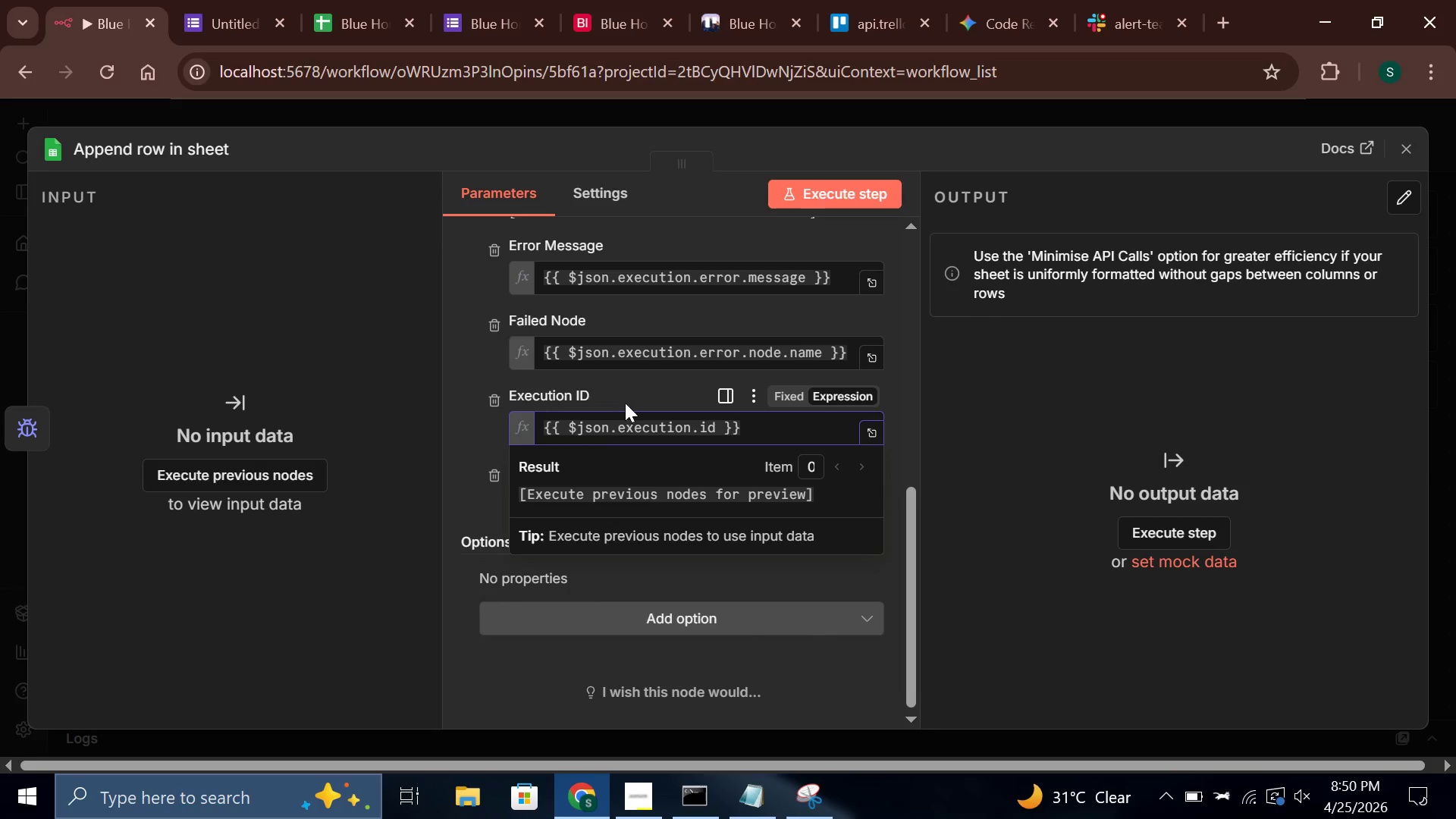 
left_click([629, 388])
 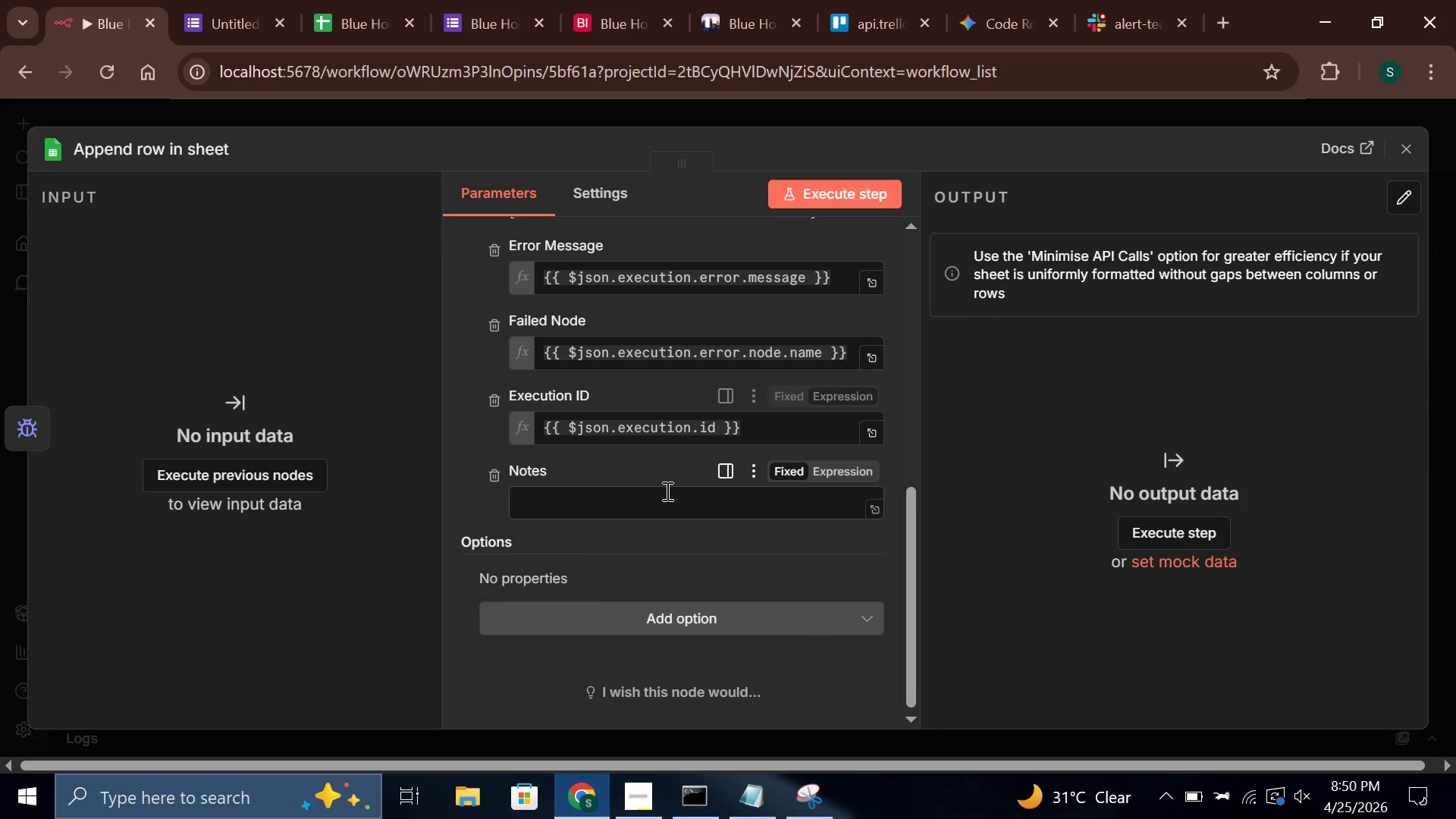 
left_click([667, 502])
 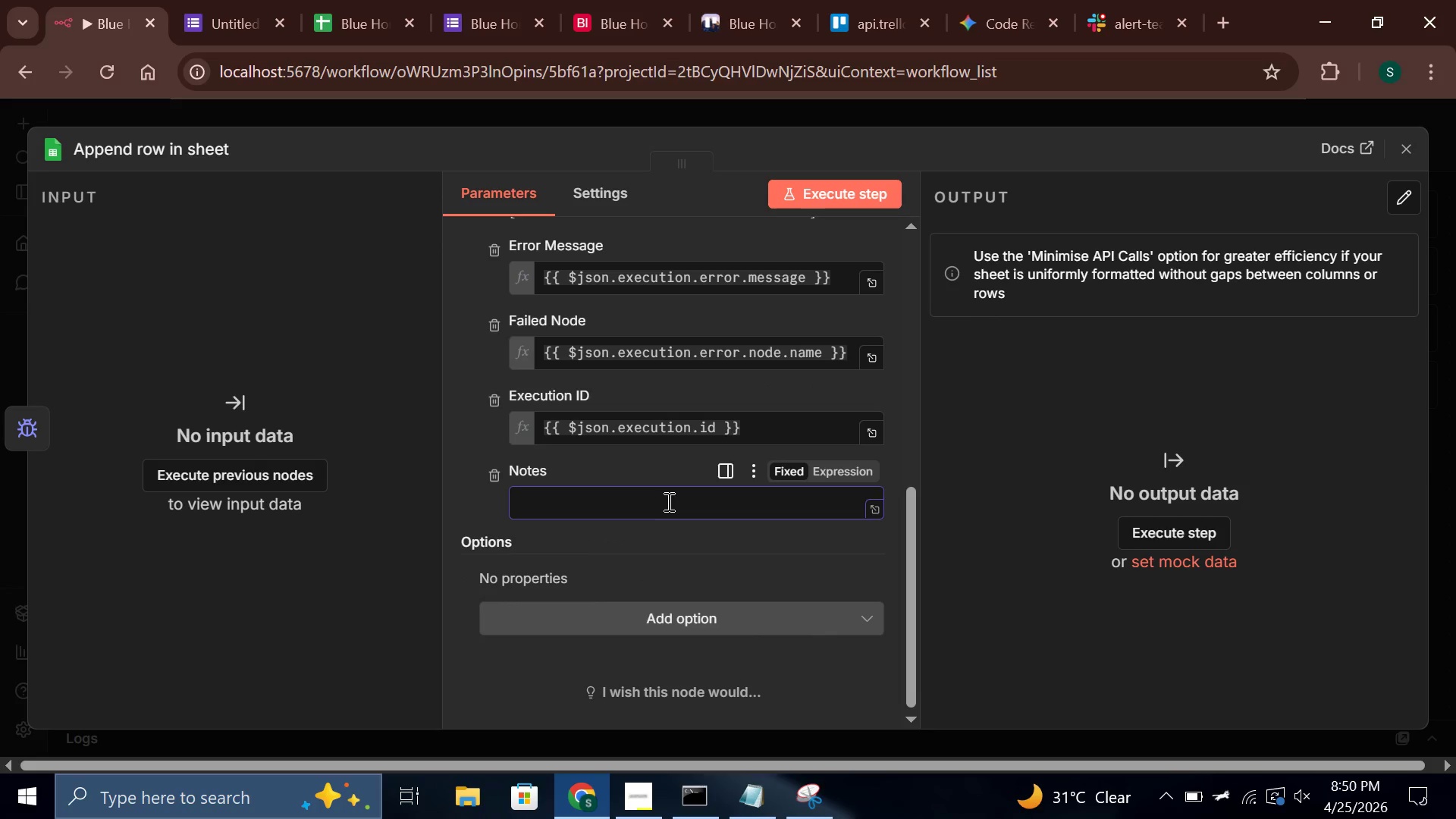 
type(Recruitment Pi)
key(Backspace)
key(Backspace)
type(pipeline failure)
 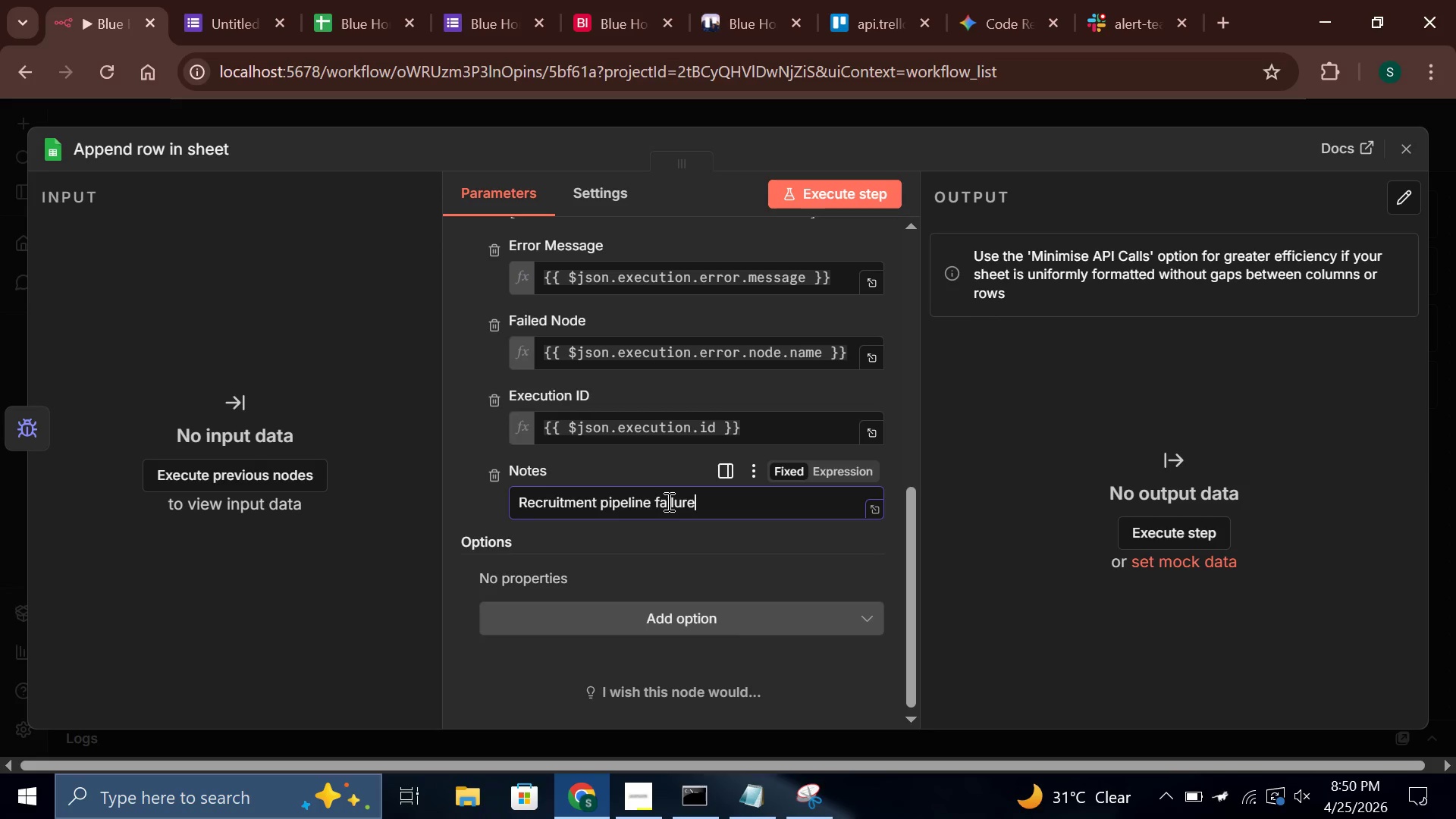 
type( - check n8n execution lg )
key(Backspace)
key(Backspace)
type(og fa)
key(Backspace)
type(or full data)
 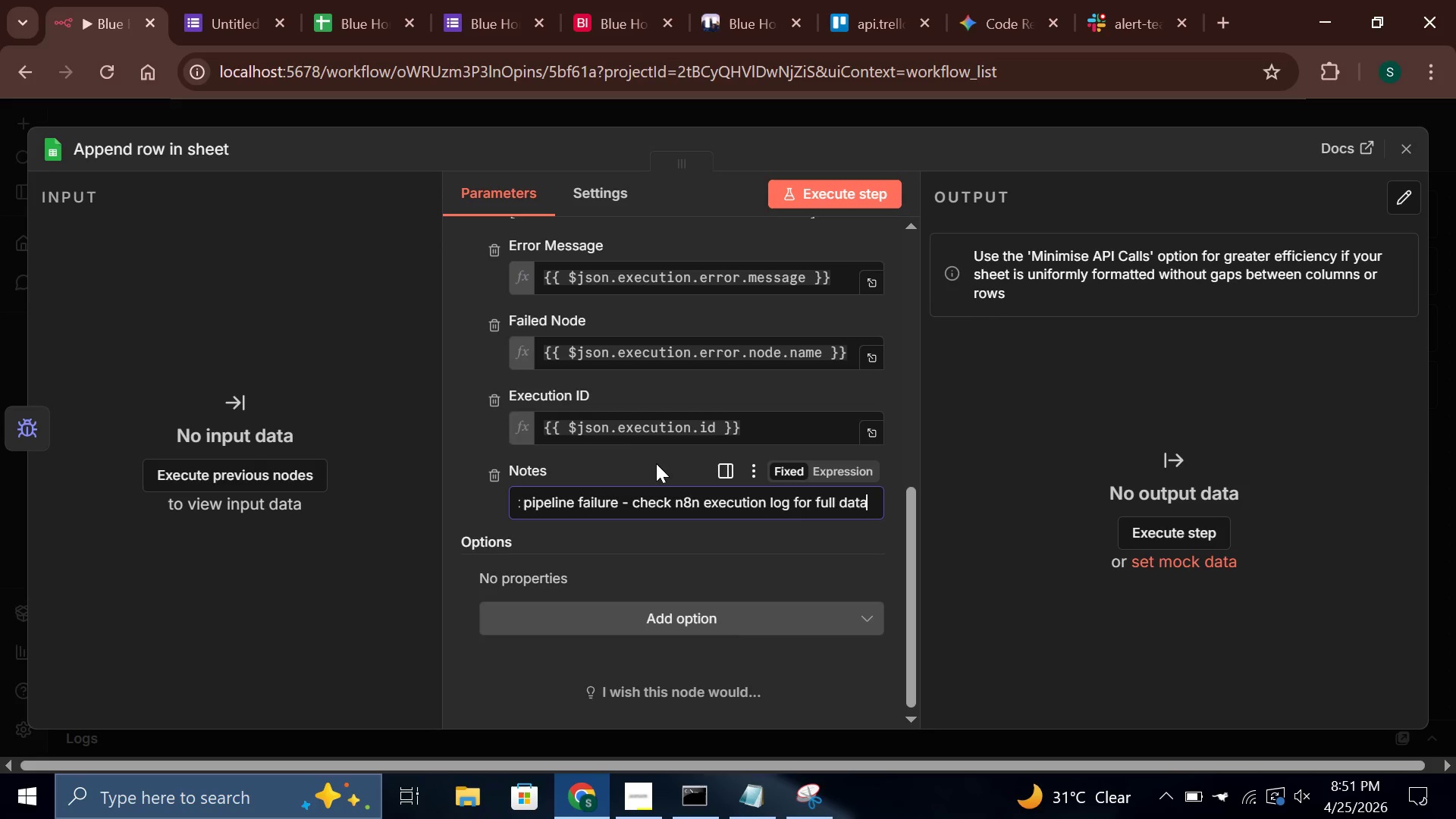 
left_click([642, 461])
 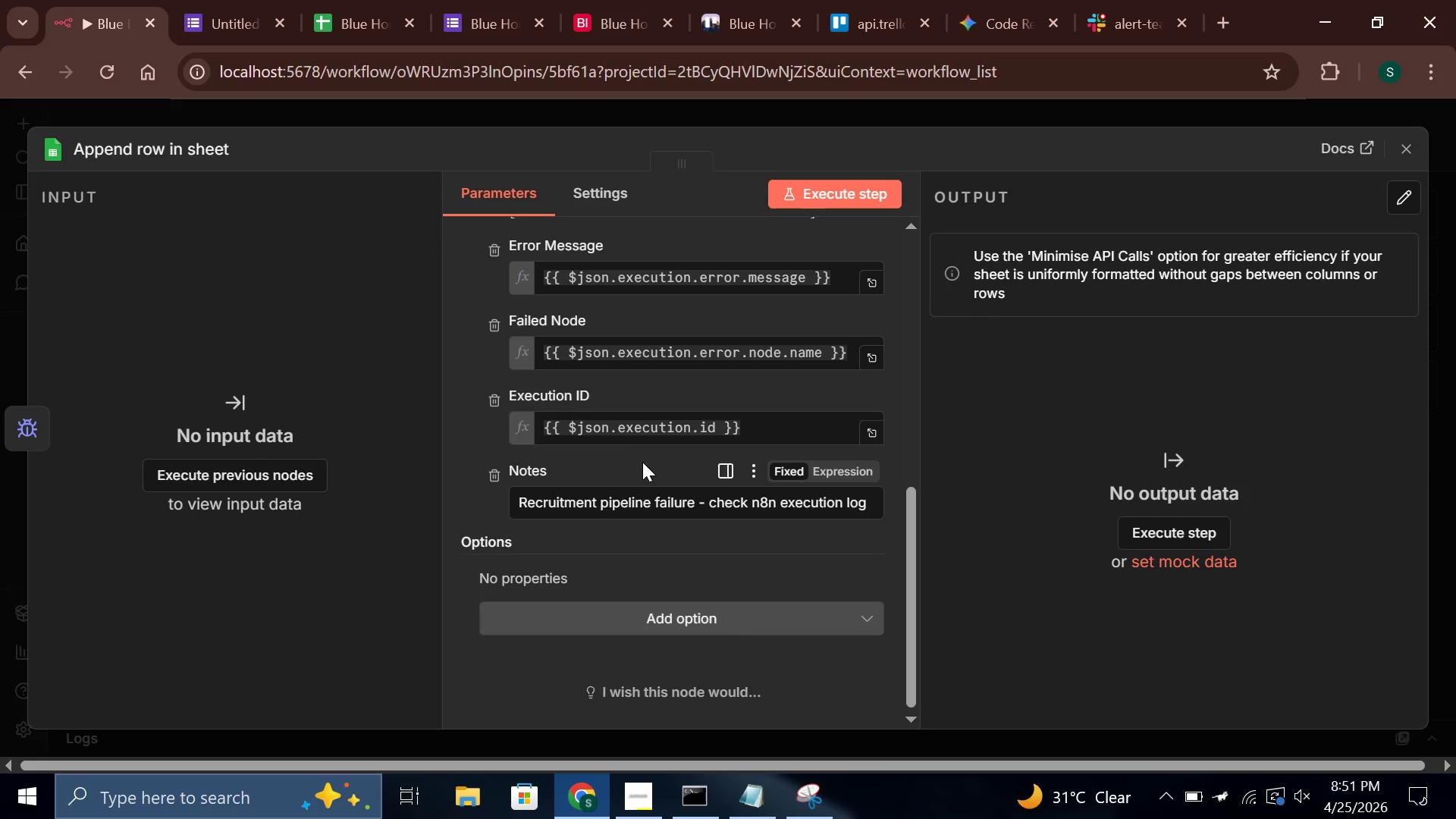 
scroll: coordinate [642, 462], scroll_direction: down, amount: 2.0
 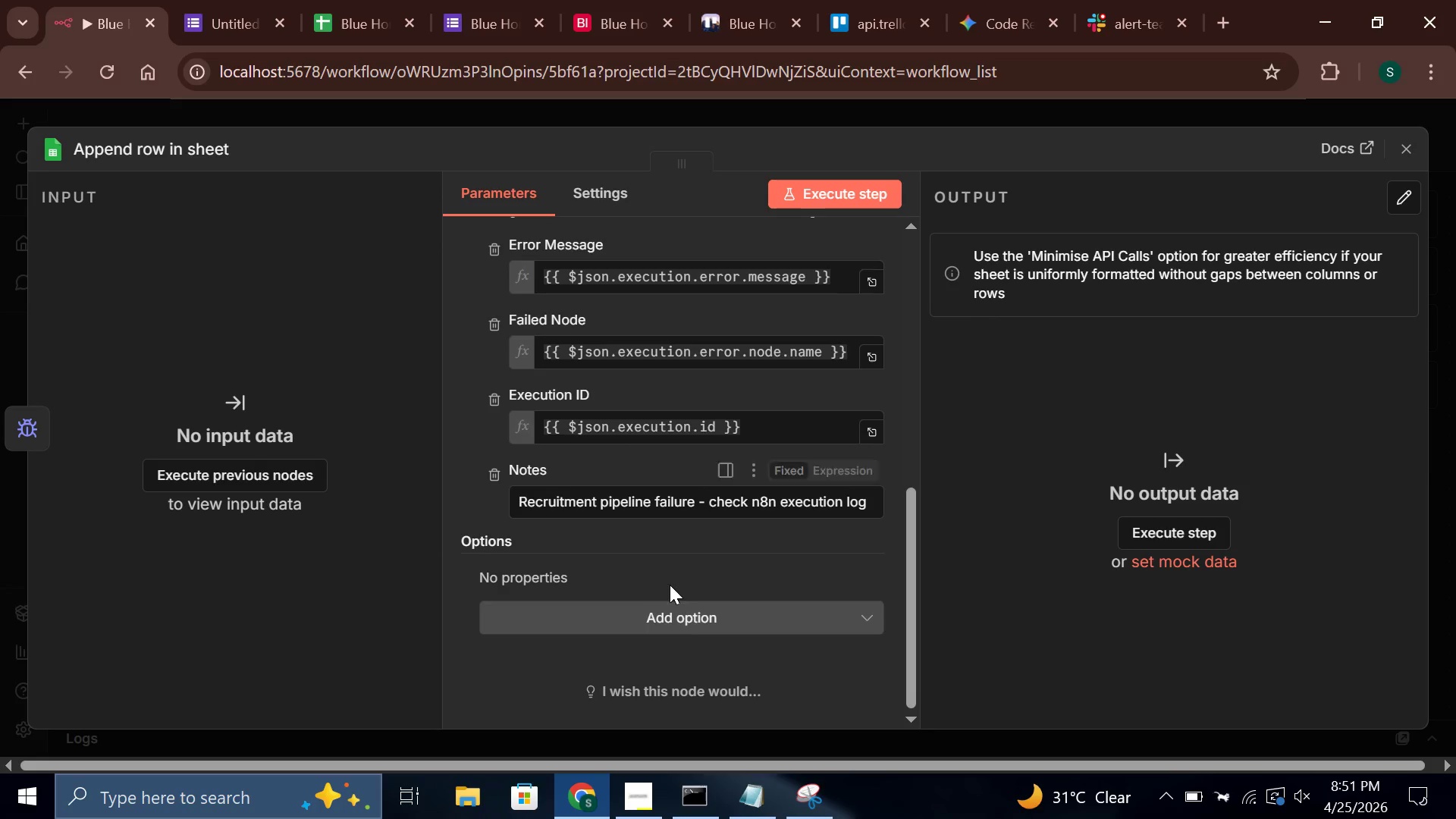 
scroll: coordinate [670, 585], scroll_direction: up, amount: 10.0
 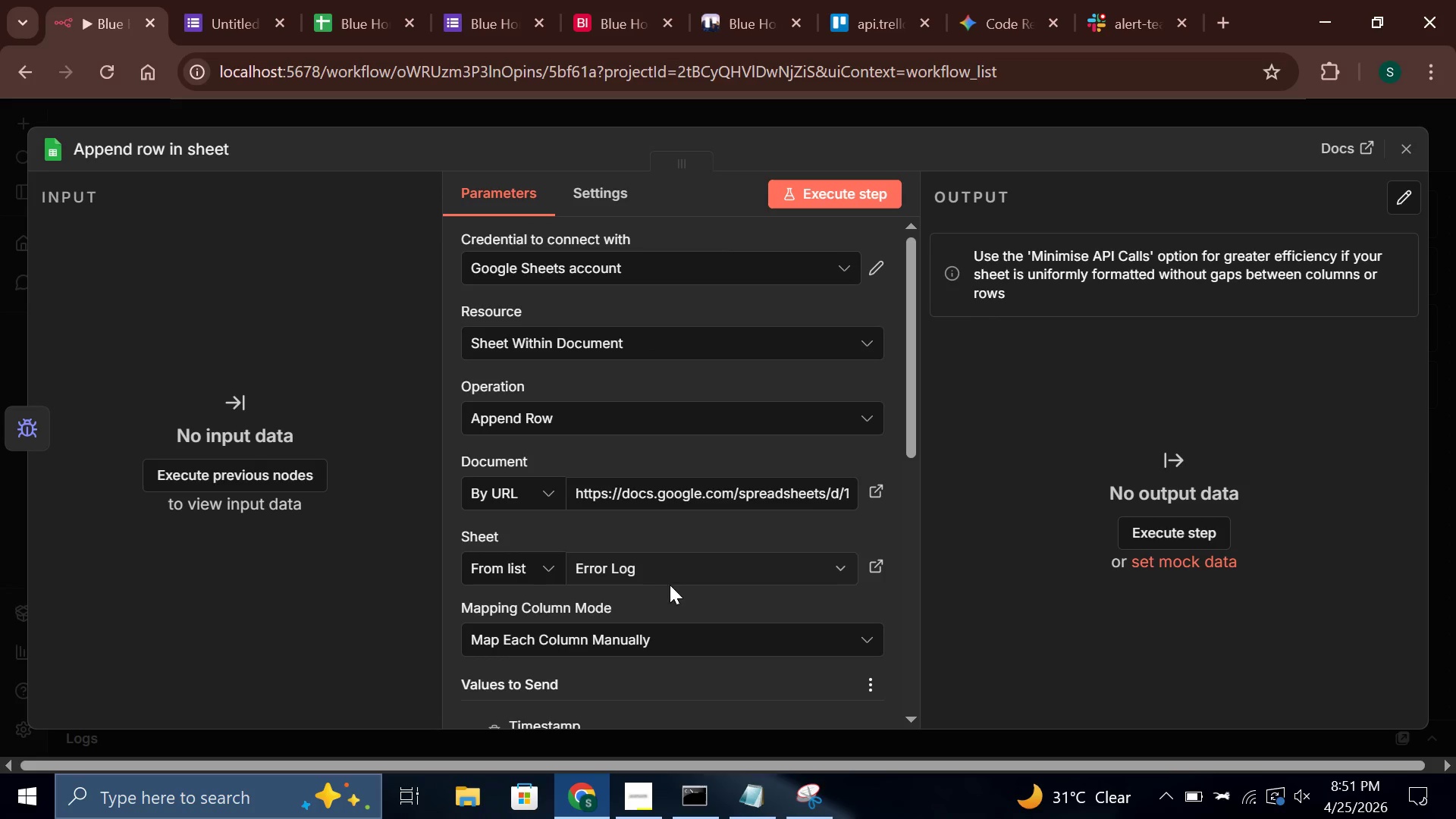 
scroll: coordinate [670, 585], scroll_direction: down, amount: 10.0
 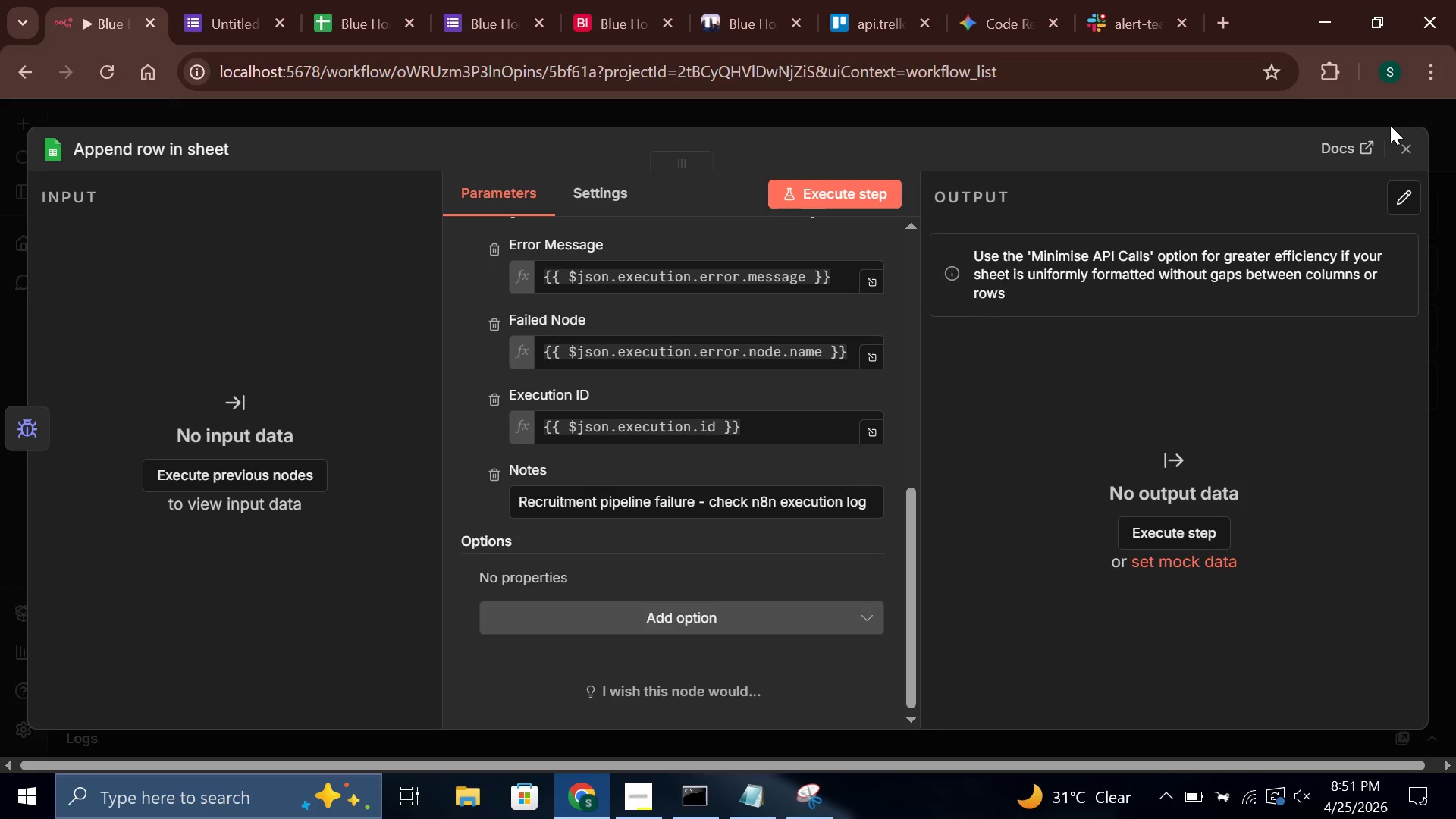 
wait(15.49)
 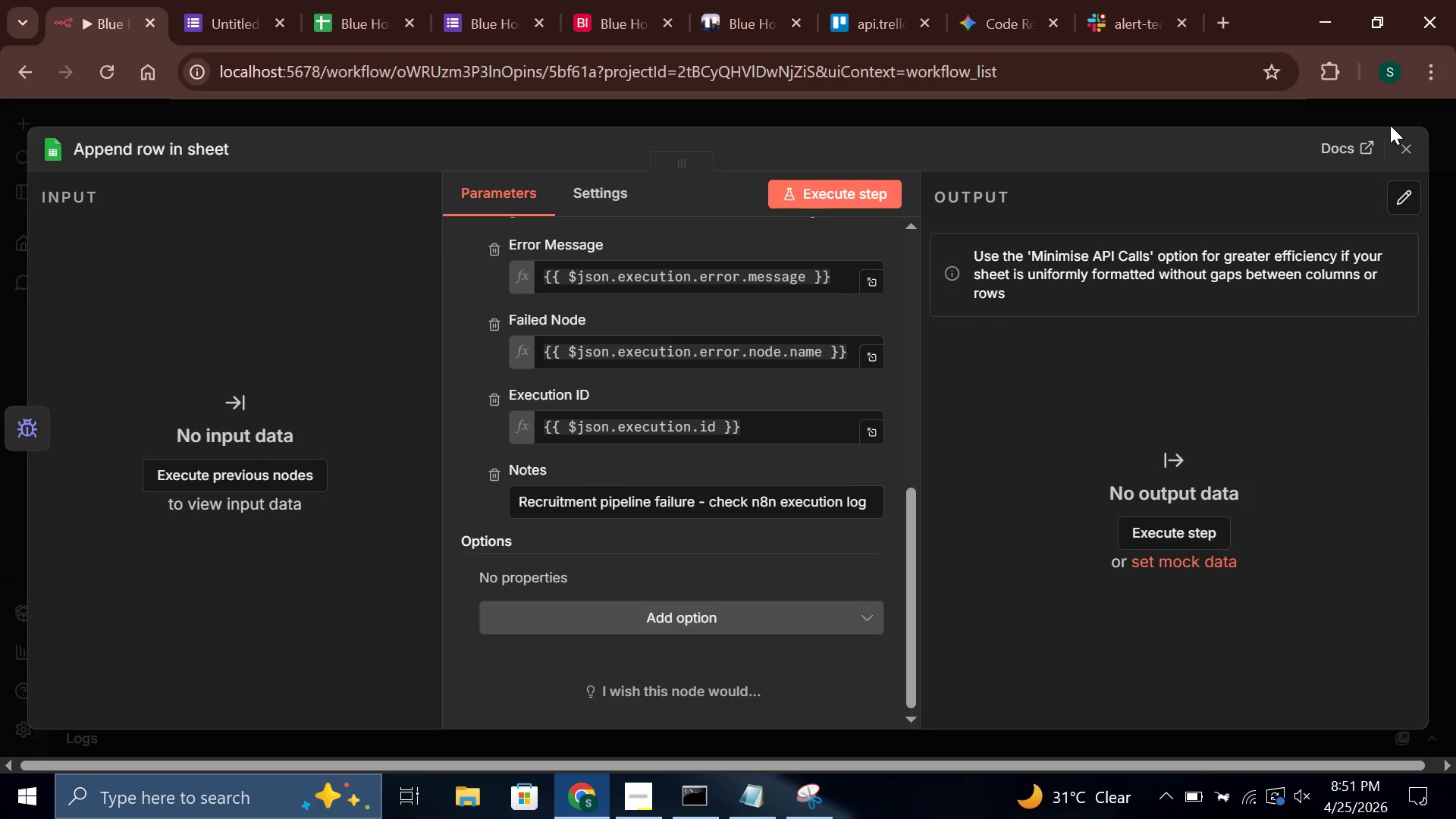 
left_click([1416, 139])
 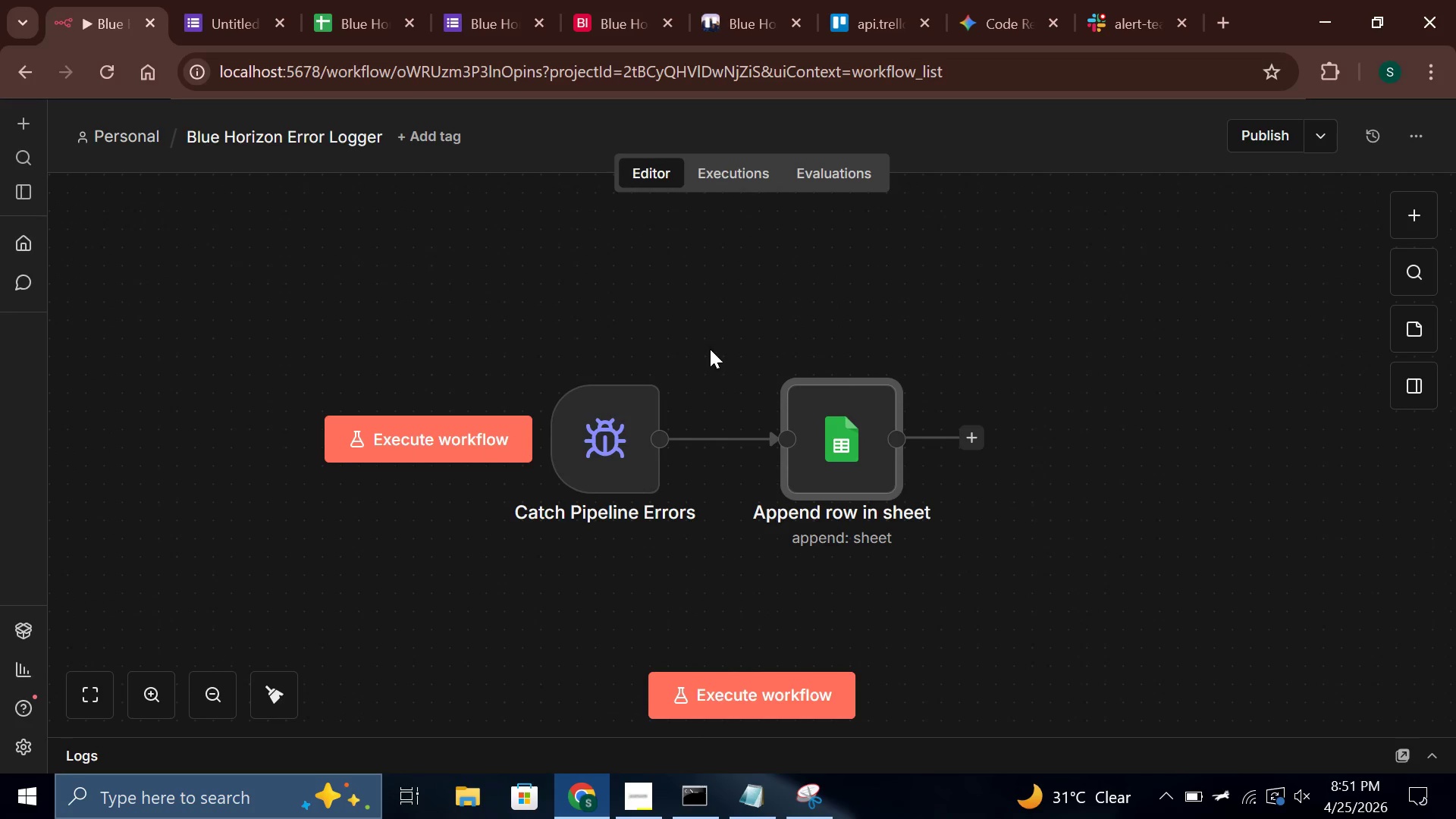 
left_click([1261, 136])
 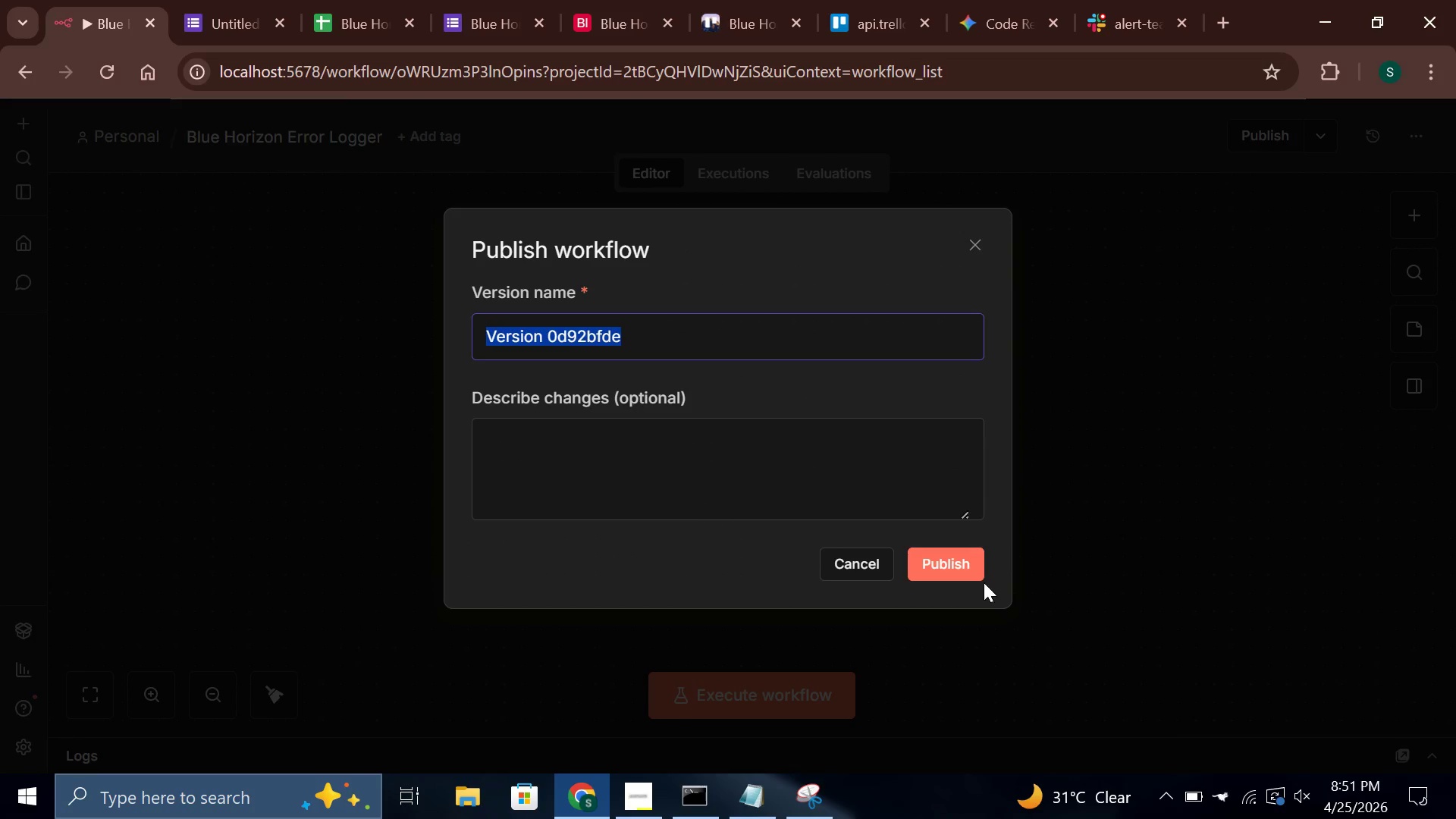 
left_click([970, 564])
 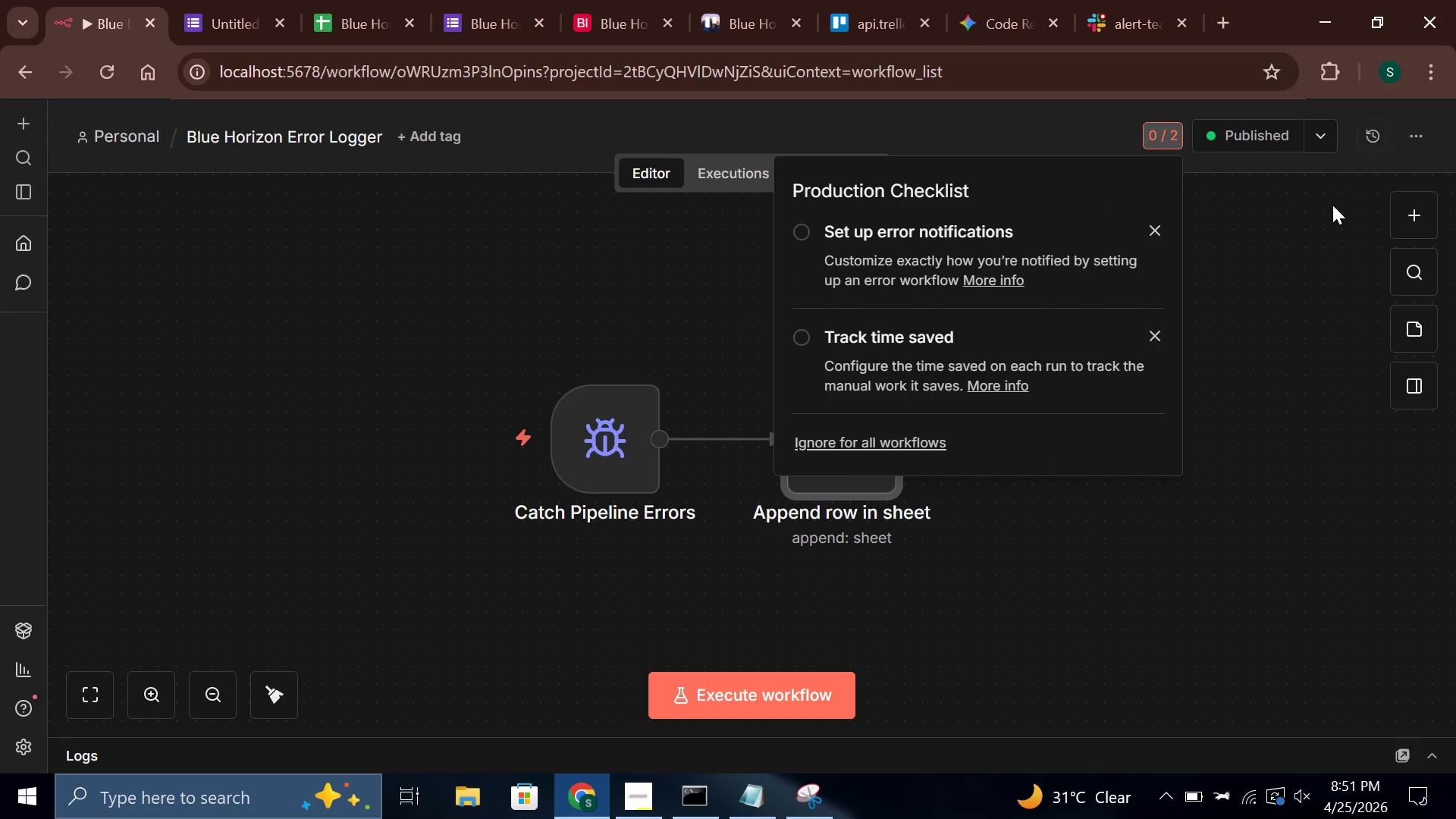 
left_click([1263, 231])
 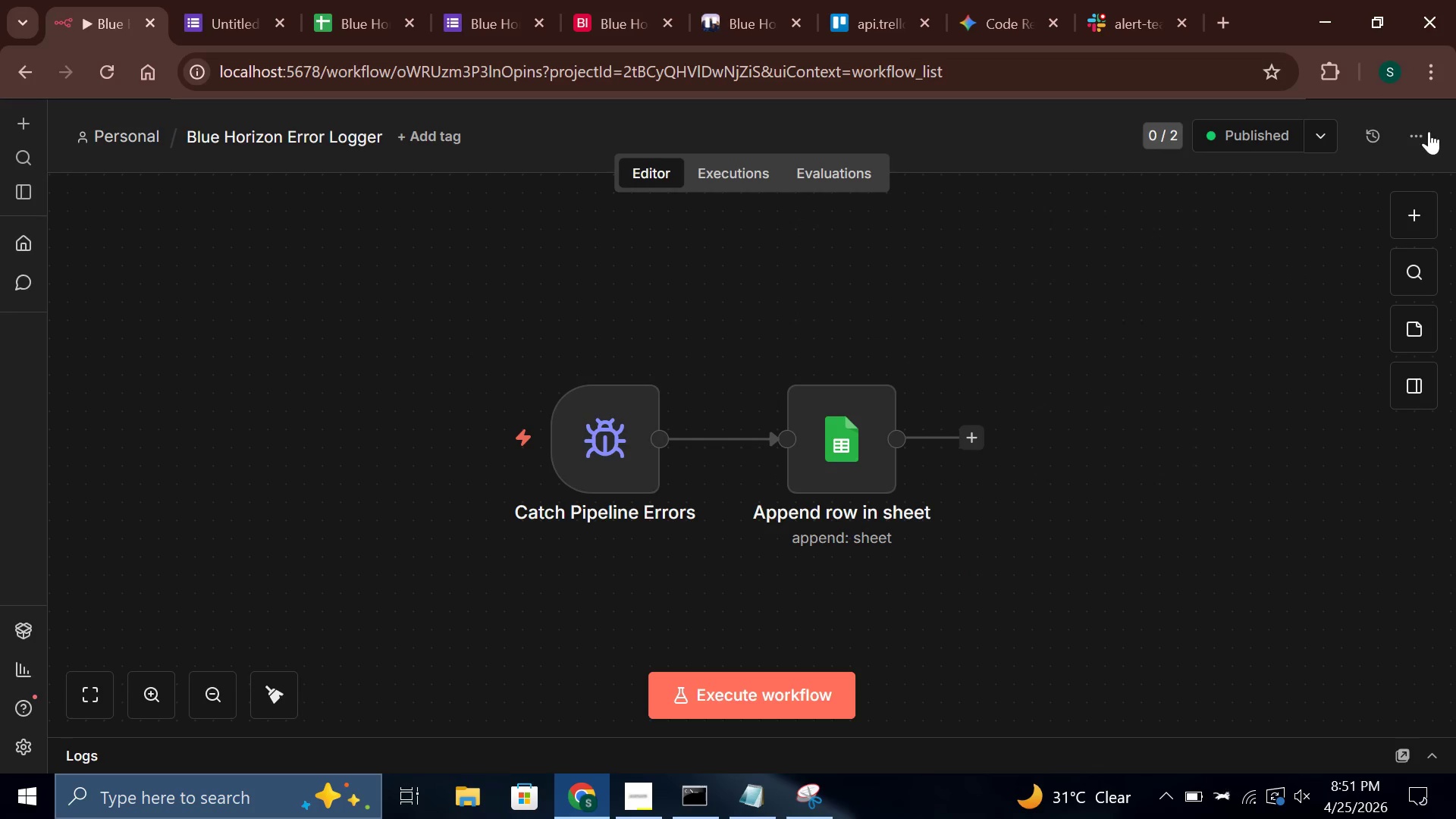 
left_click([1429, 133])
 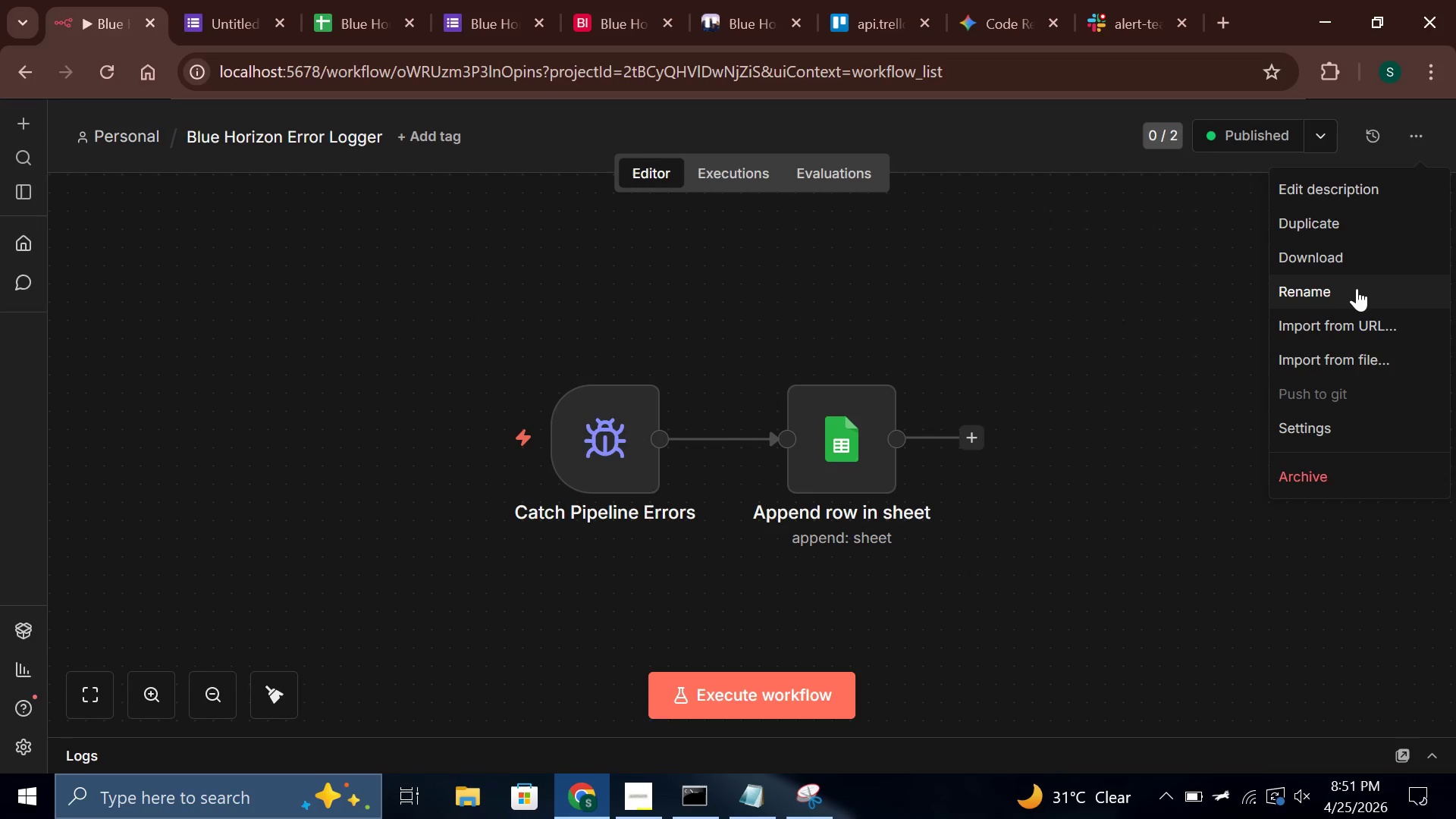 
left_click([1320, 246])
 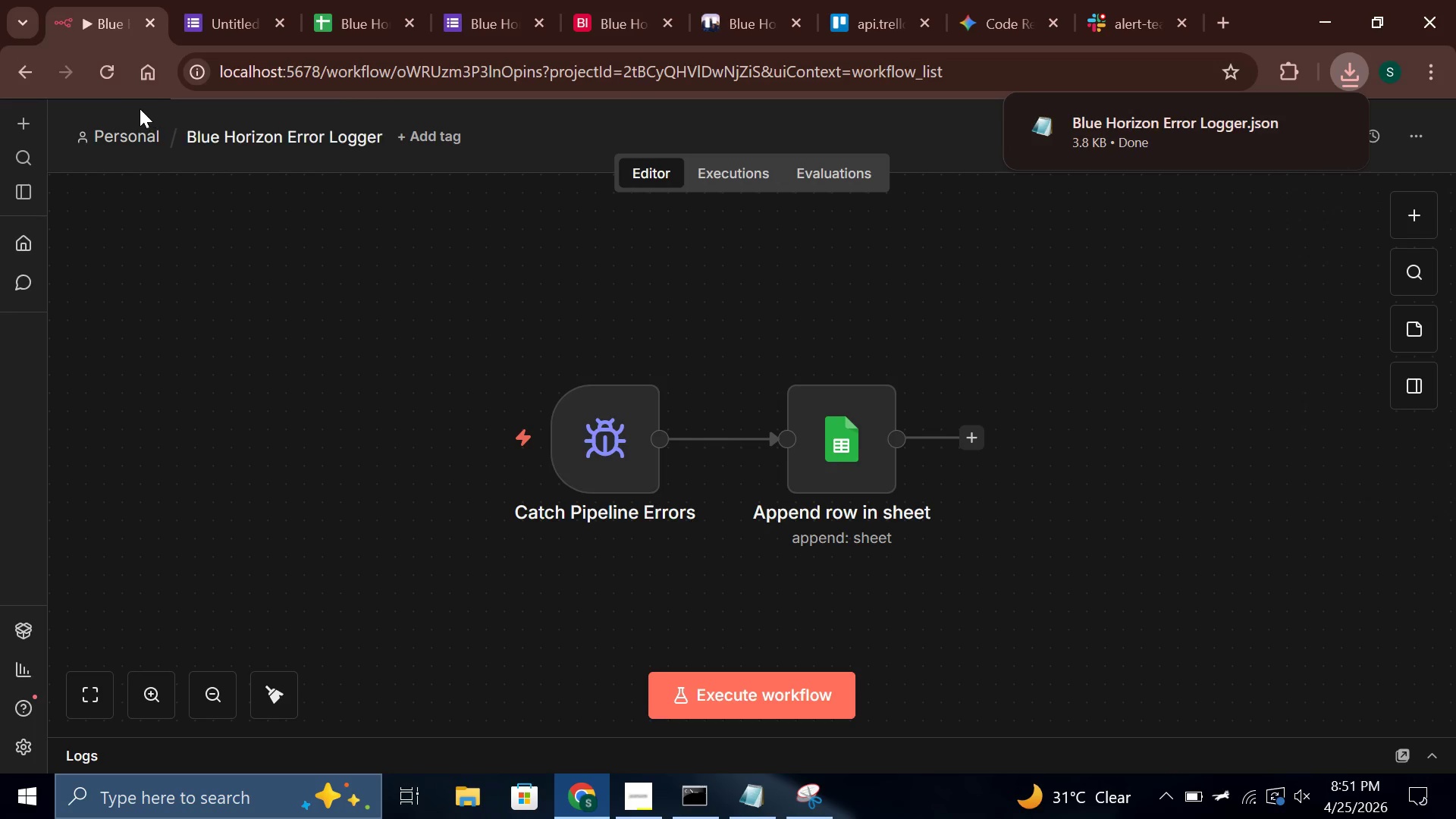 
left_click([133, 144])
 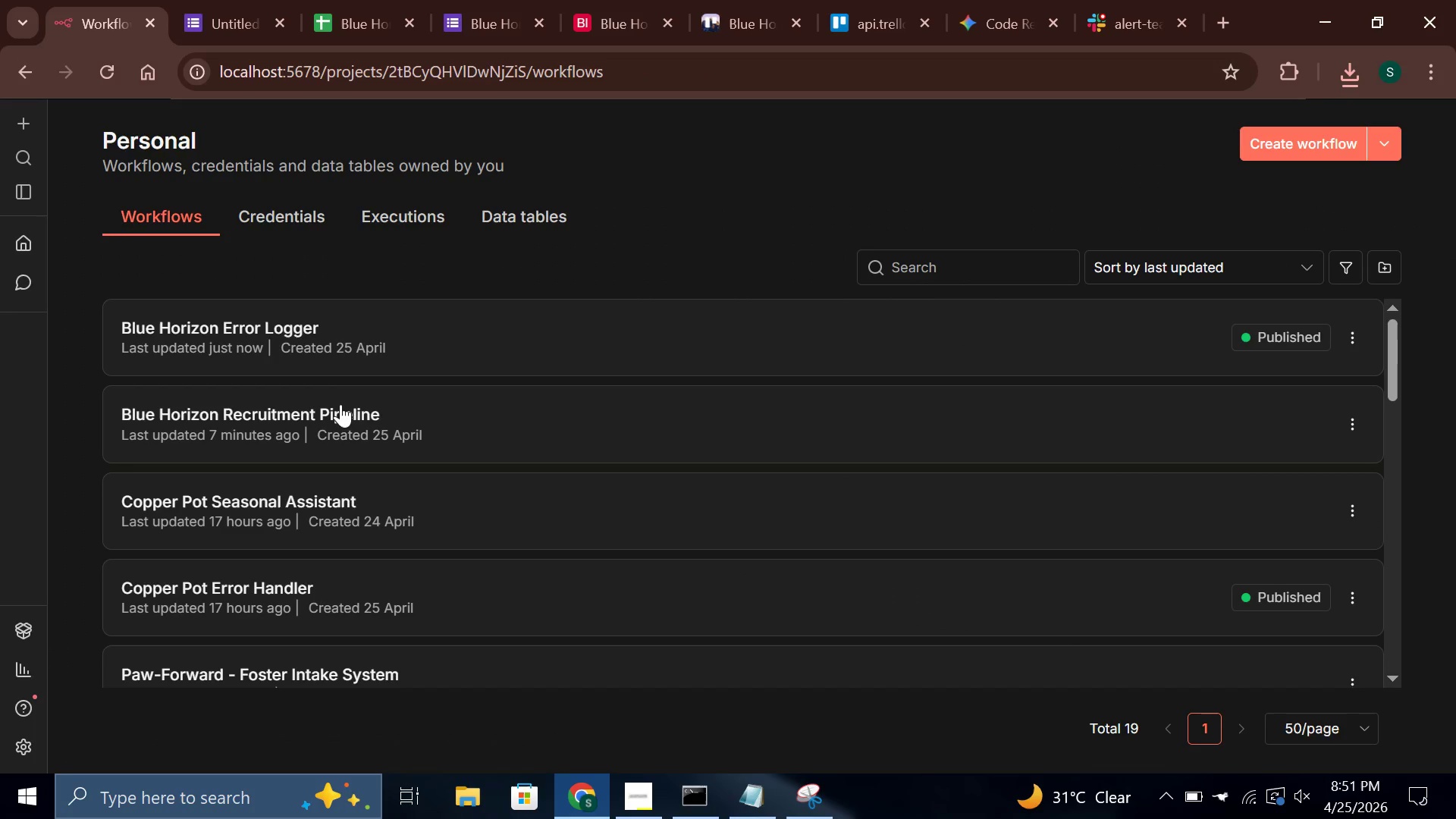 
left_click([340, 404])
 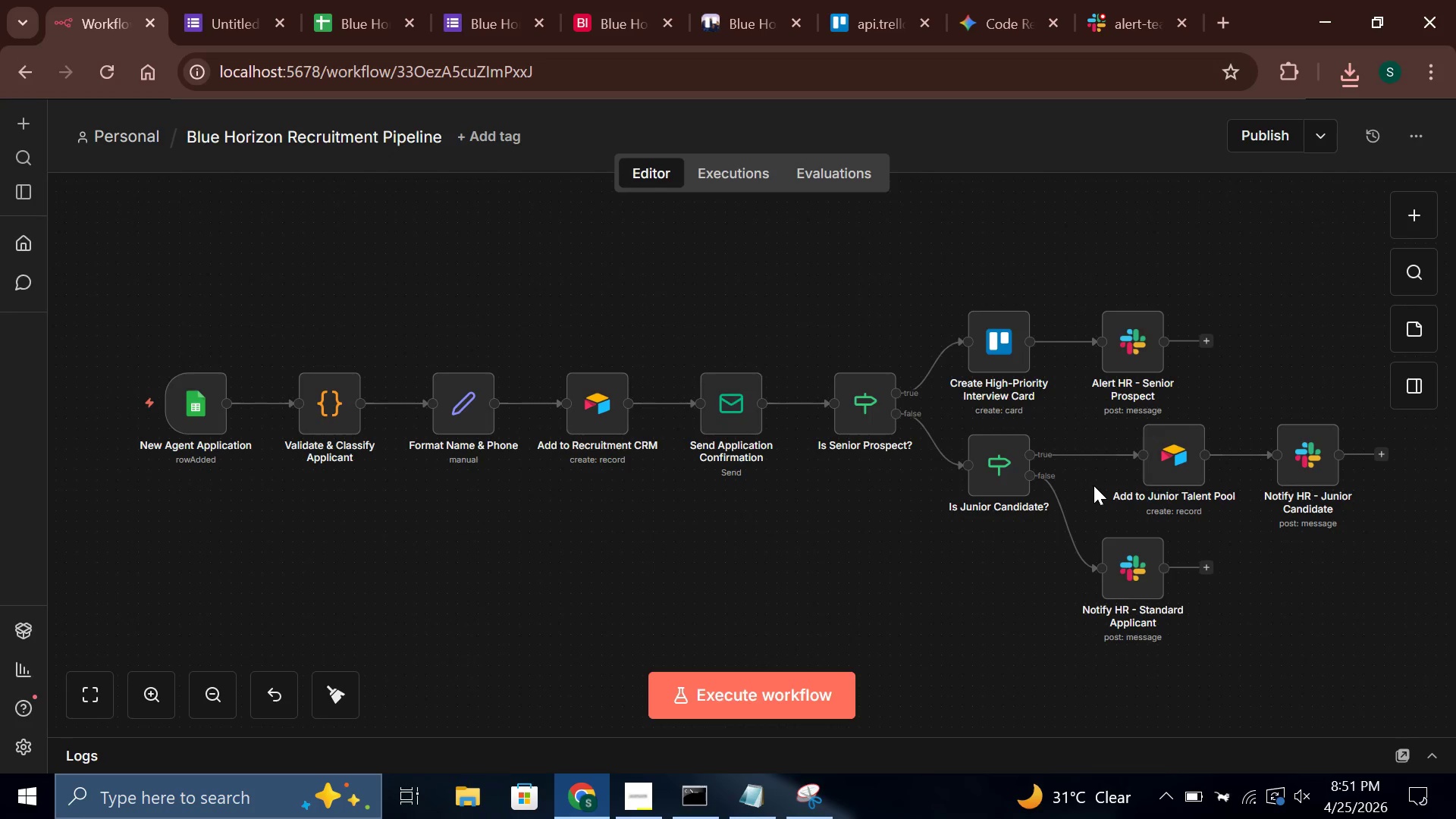 
left_click([1417, 139])
 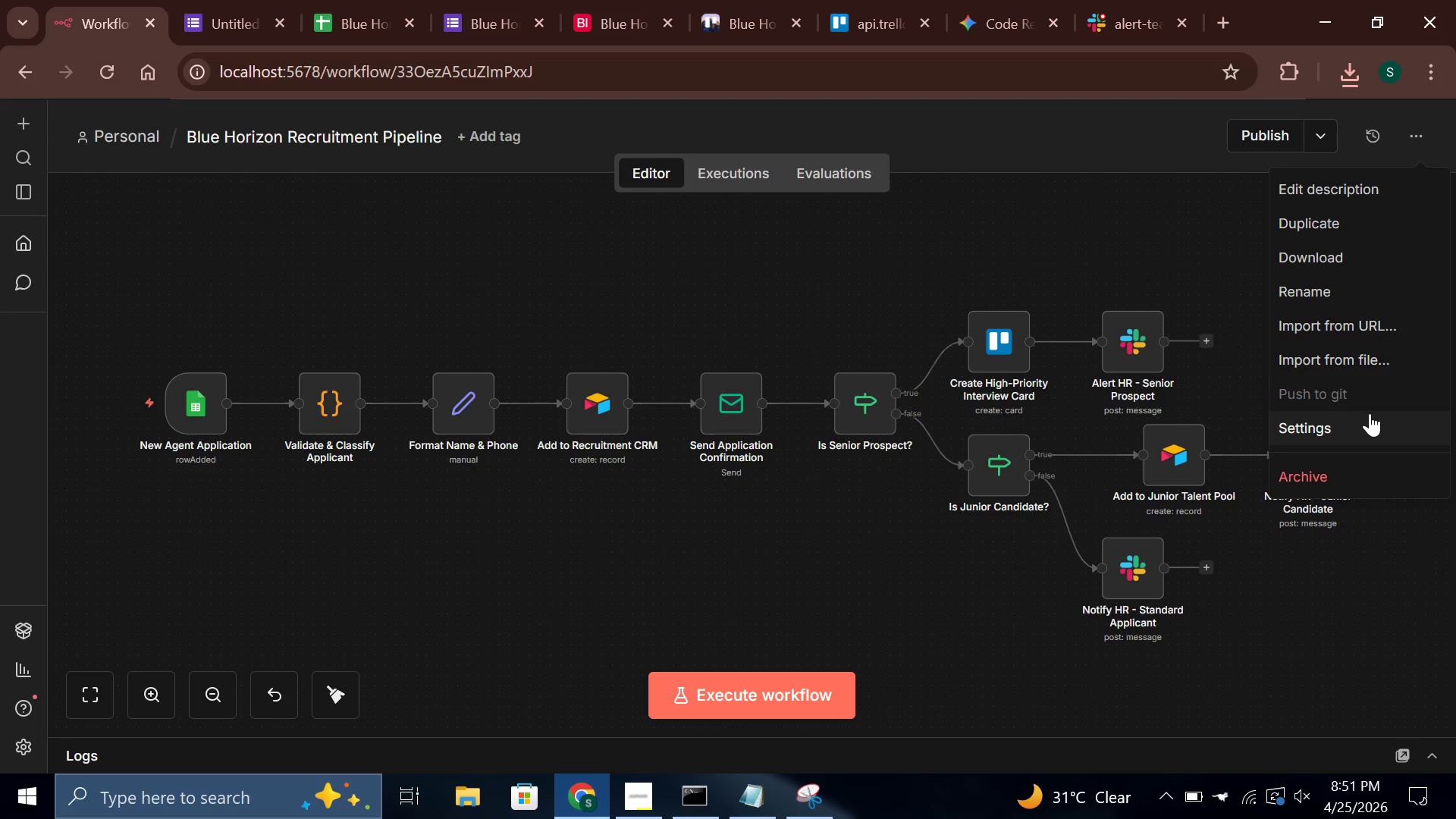 
left_click([1339, 425])
 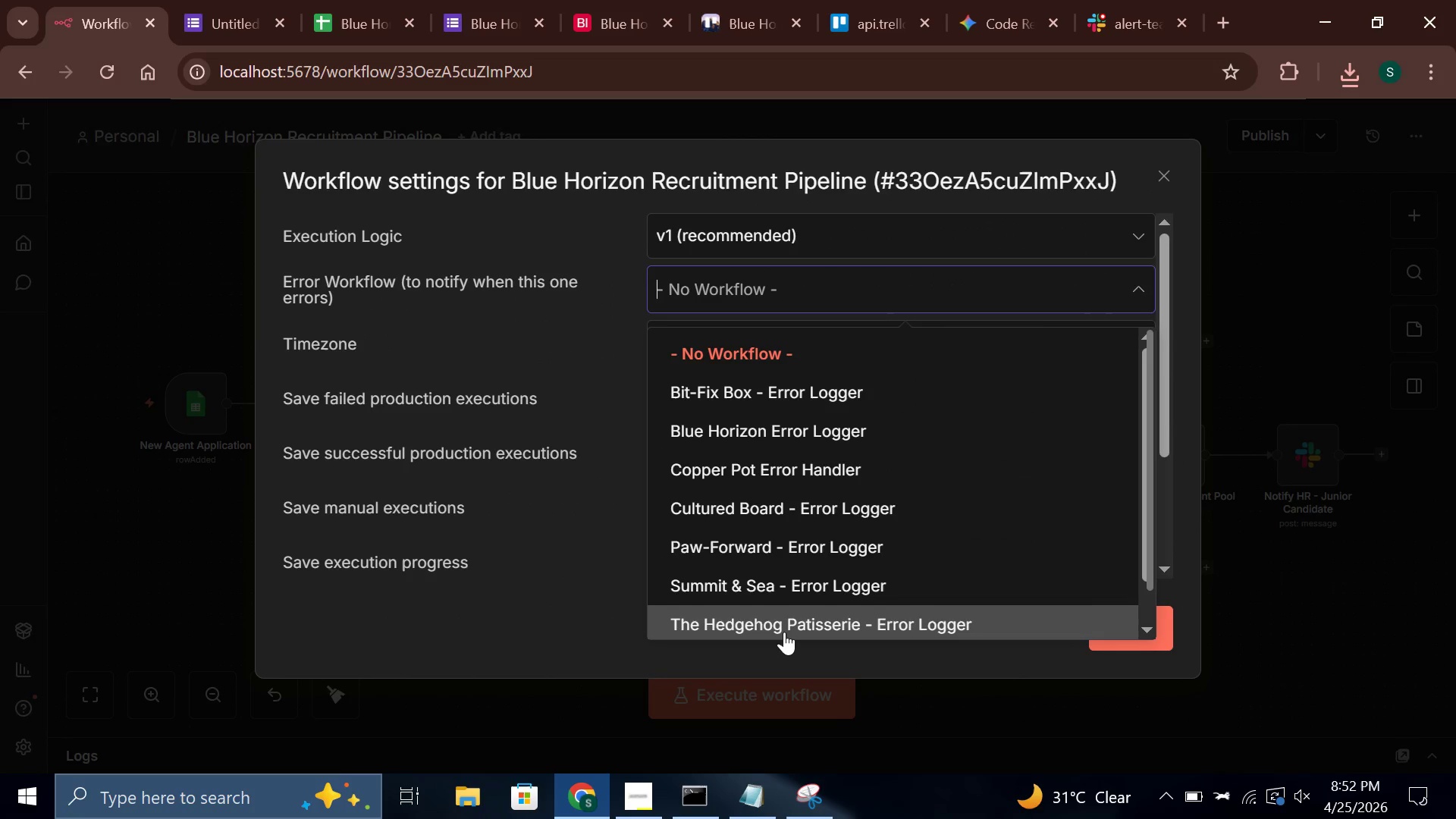 
wait(6.2)
 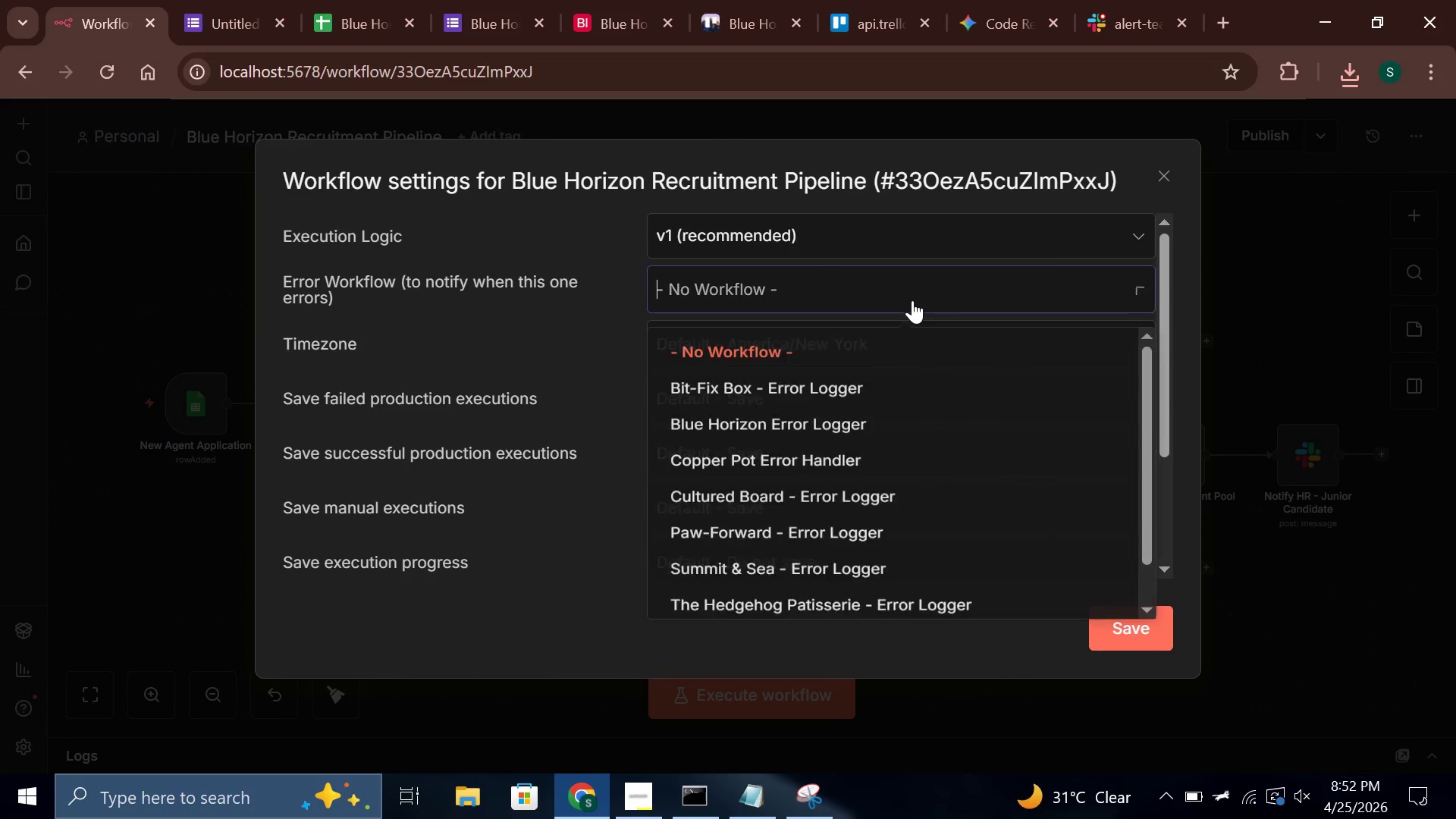 
left_click([795, 436])
 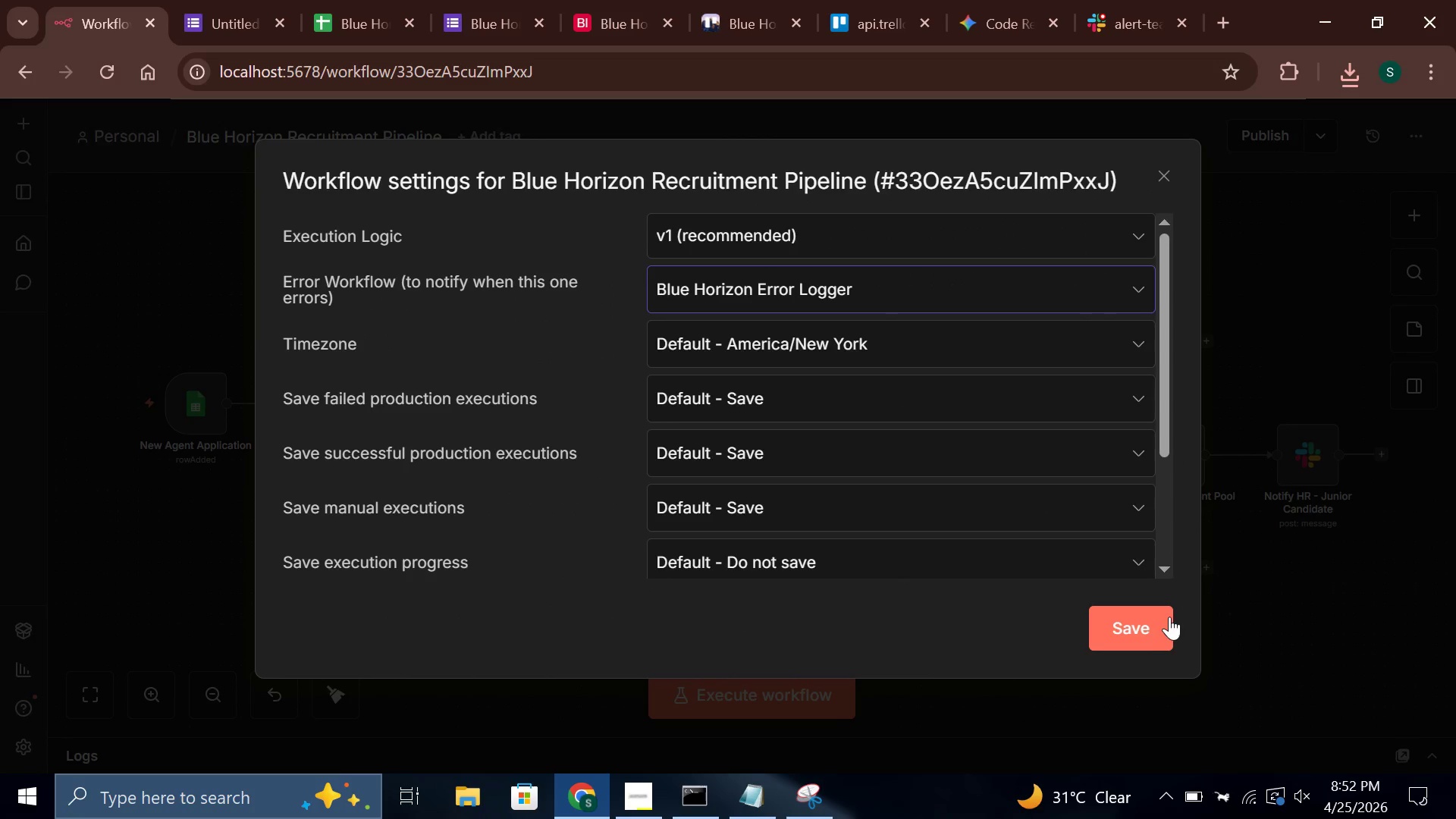 
left_click([1158, 615])
 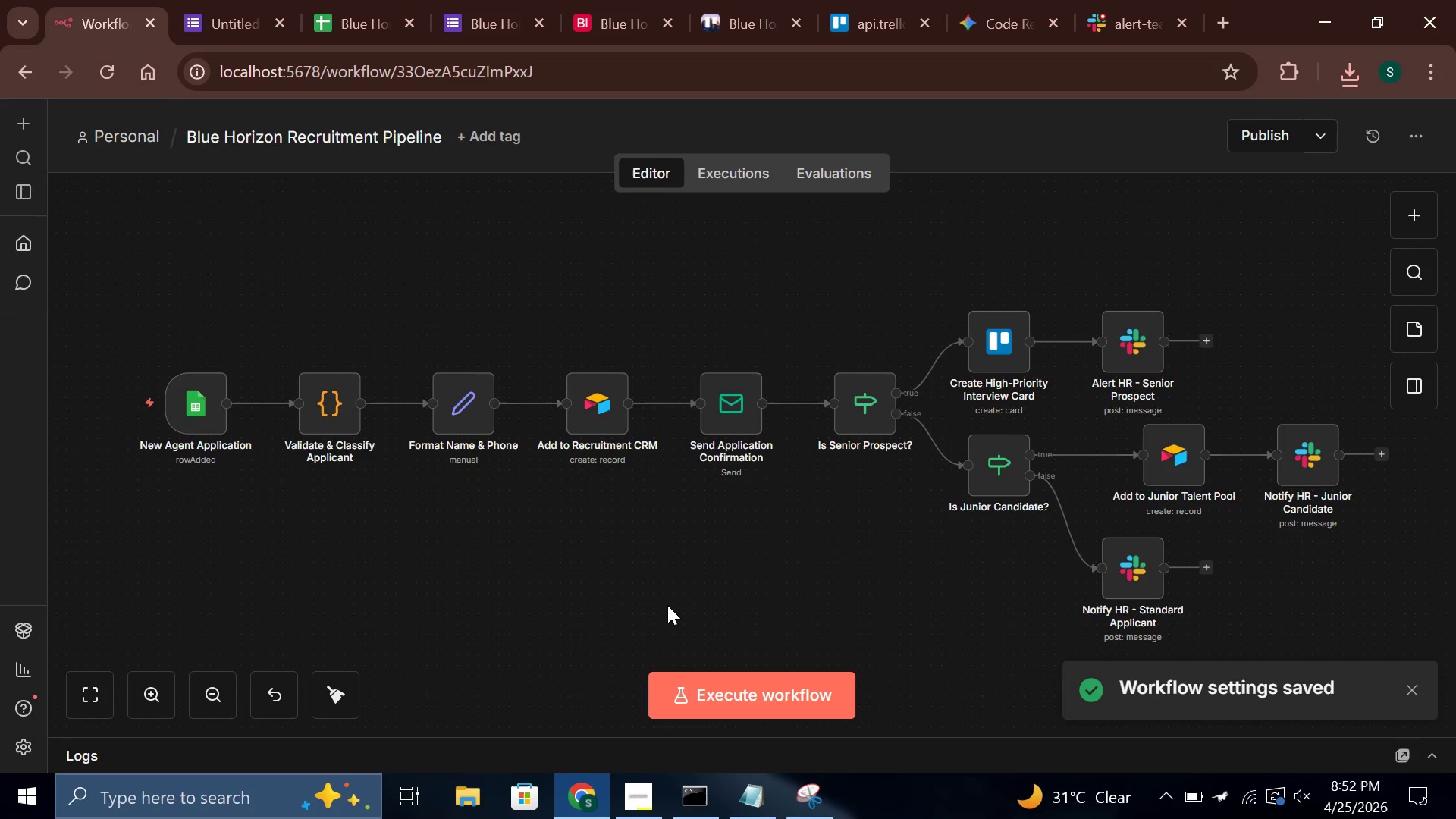 
left_click([667, 605])
 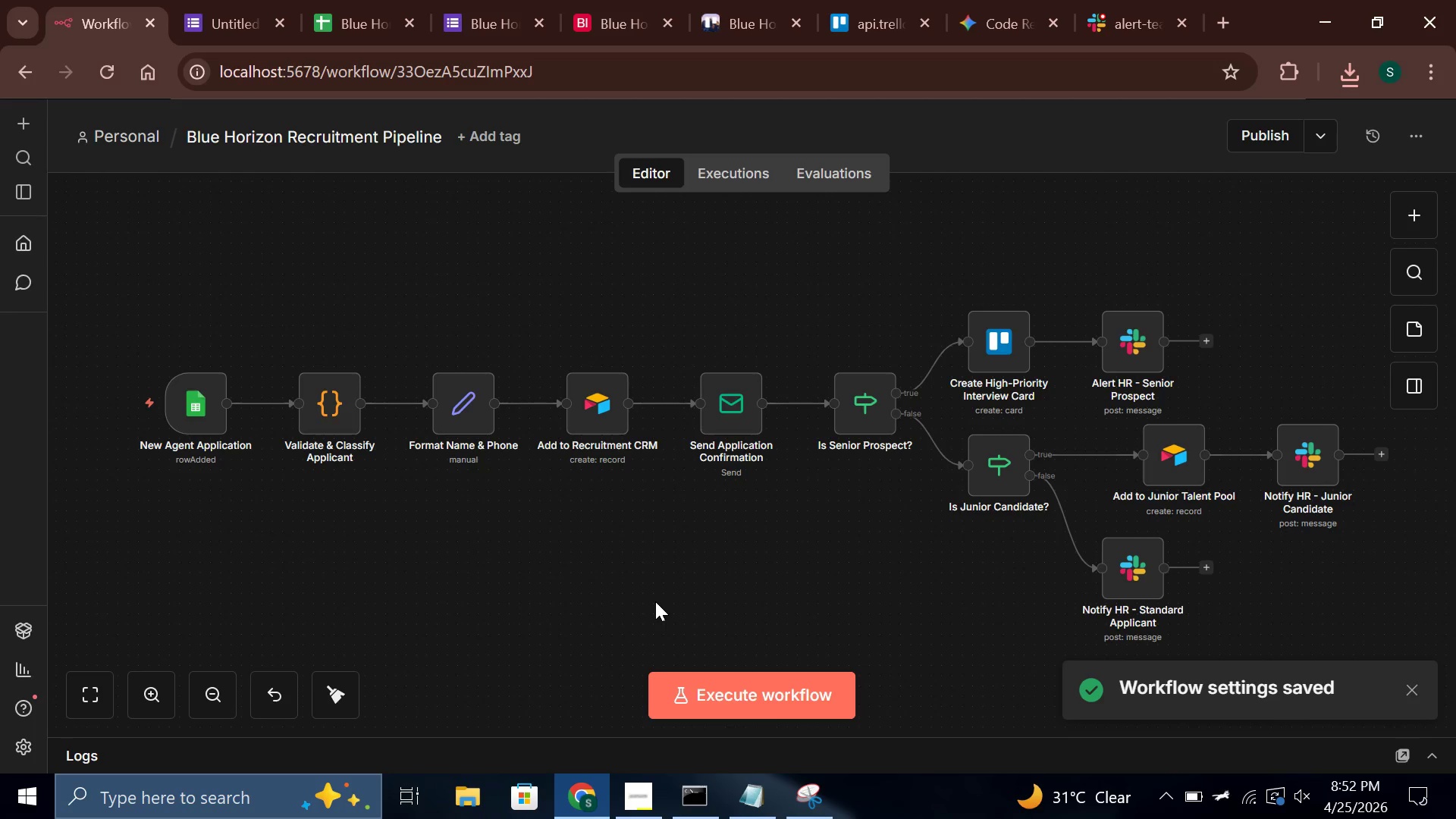 
wait(8.25)
 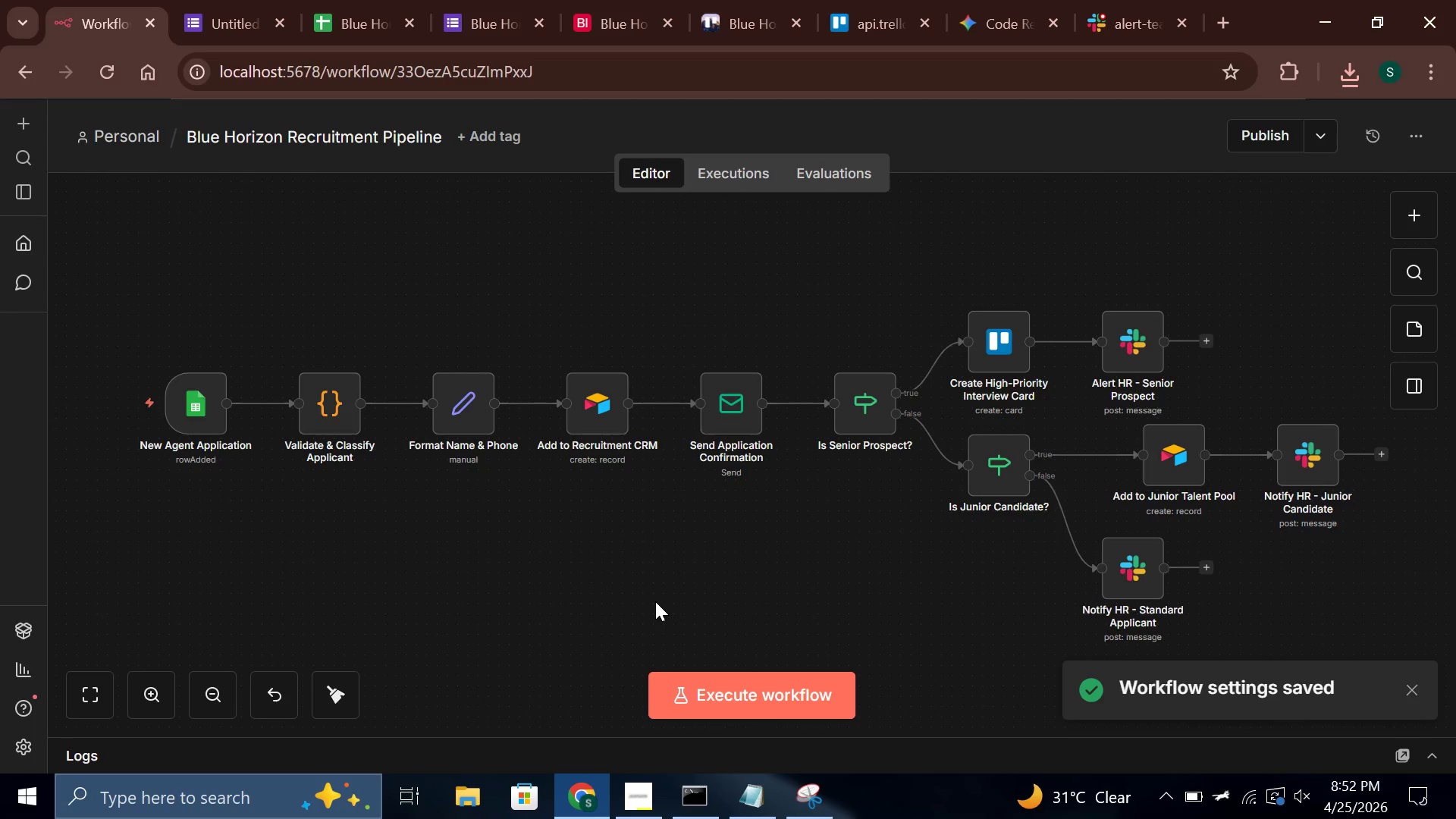 
left_click([632, 813])
 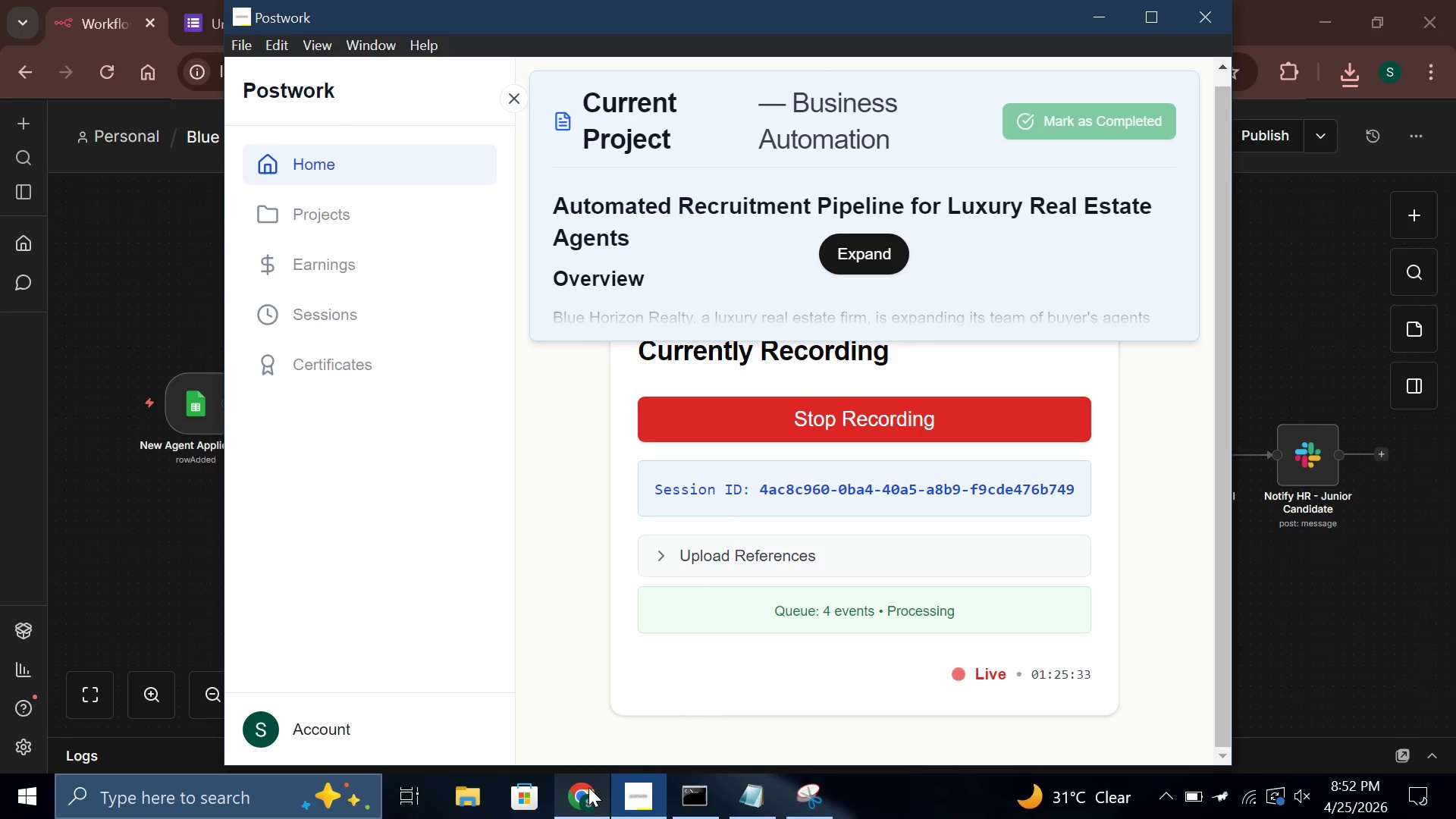 
left_click([579, 787])
 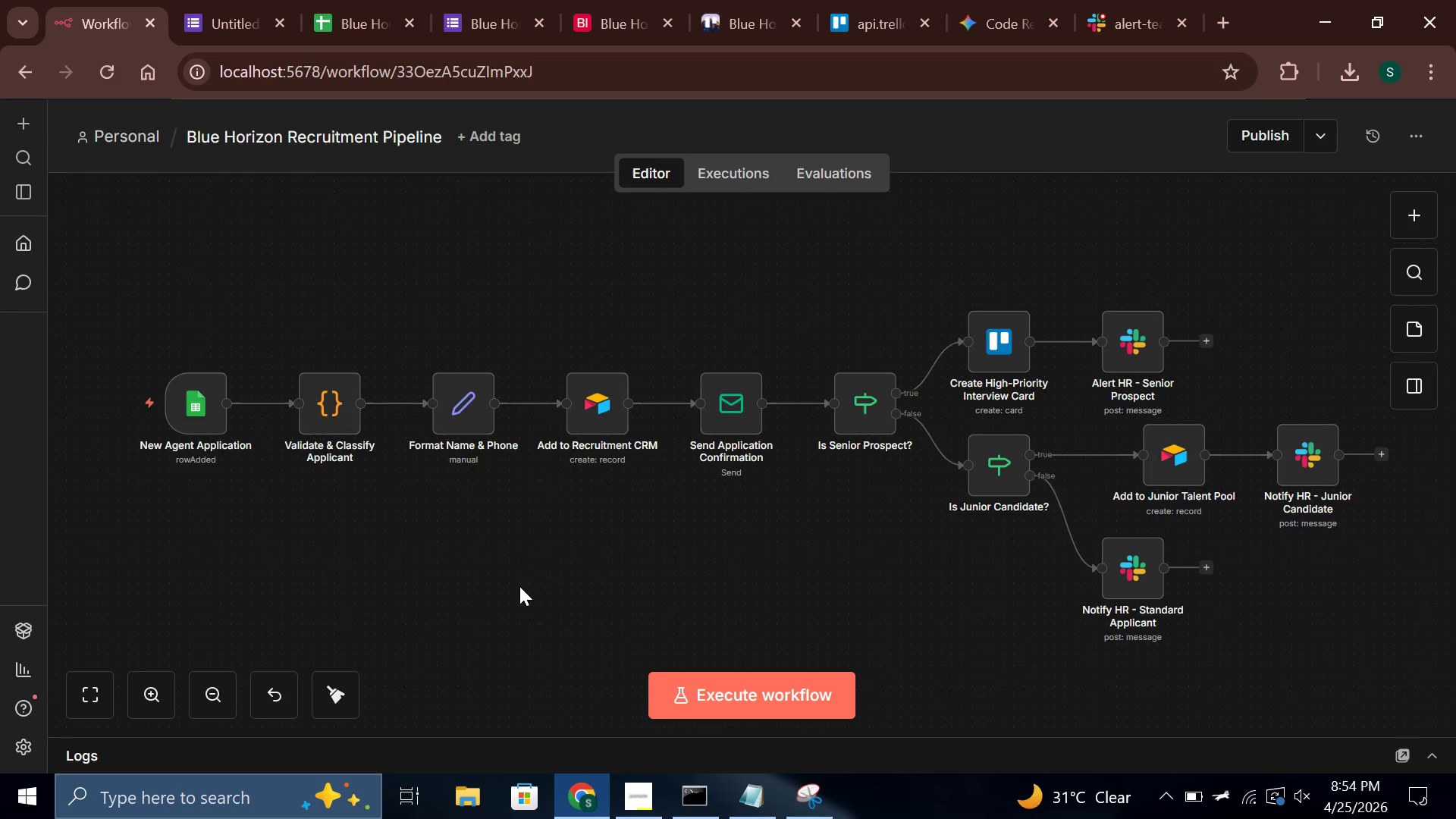 
wait(109.56)
 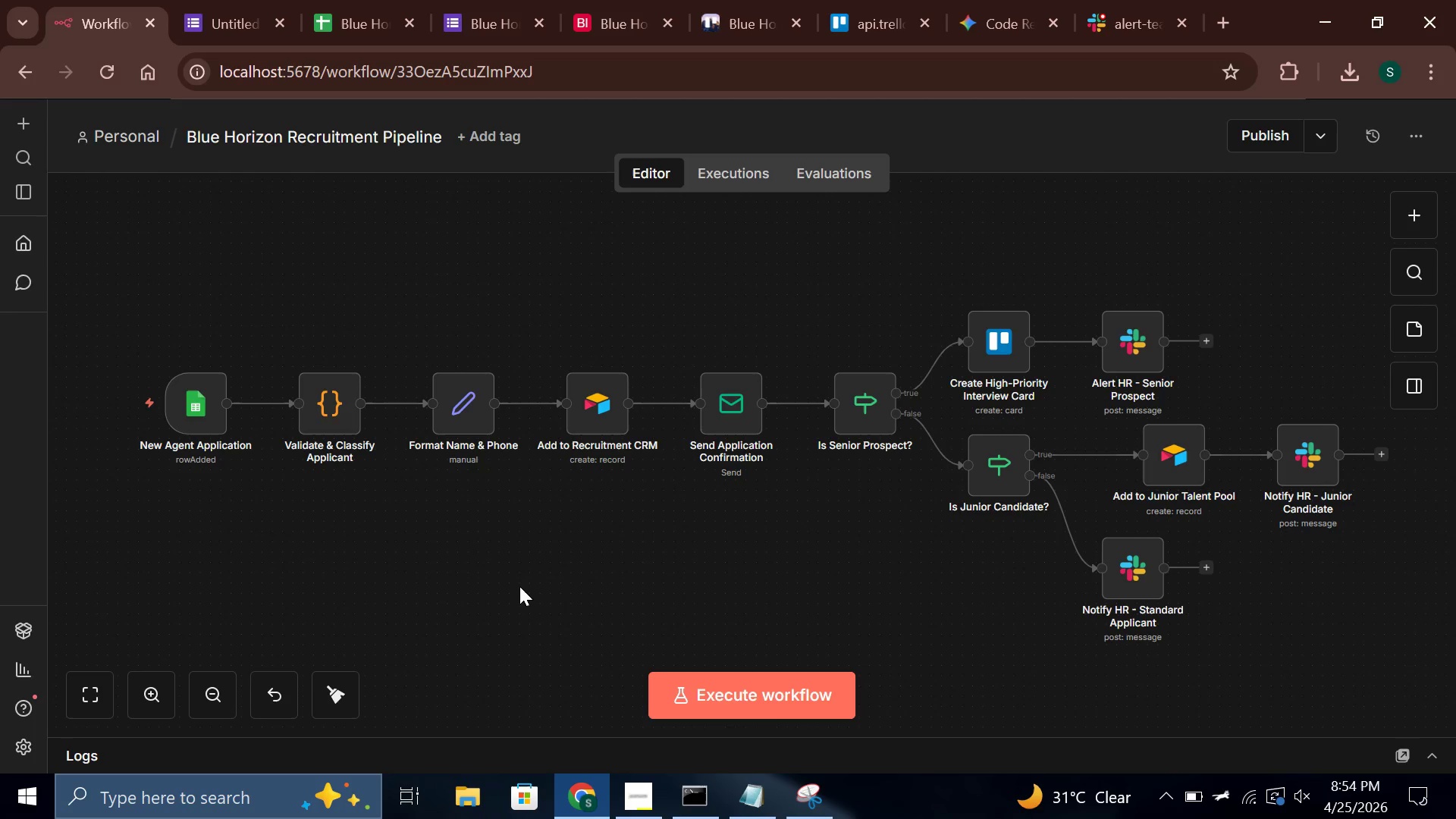 
double_click([319, 404])
 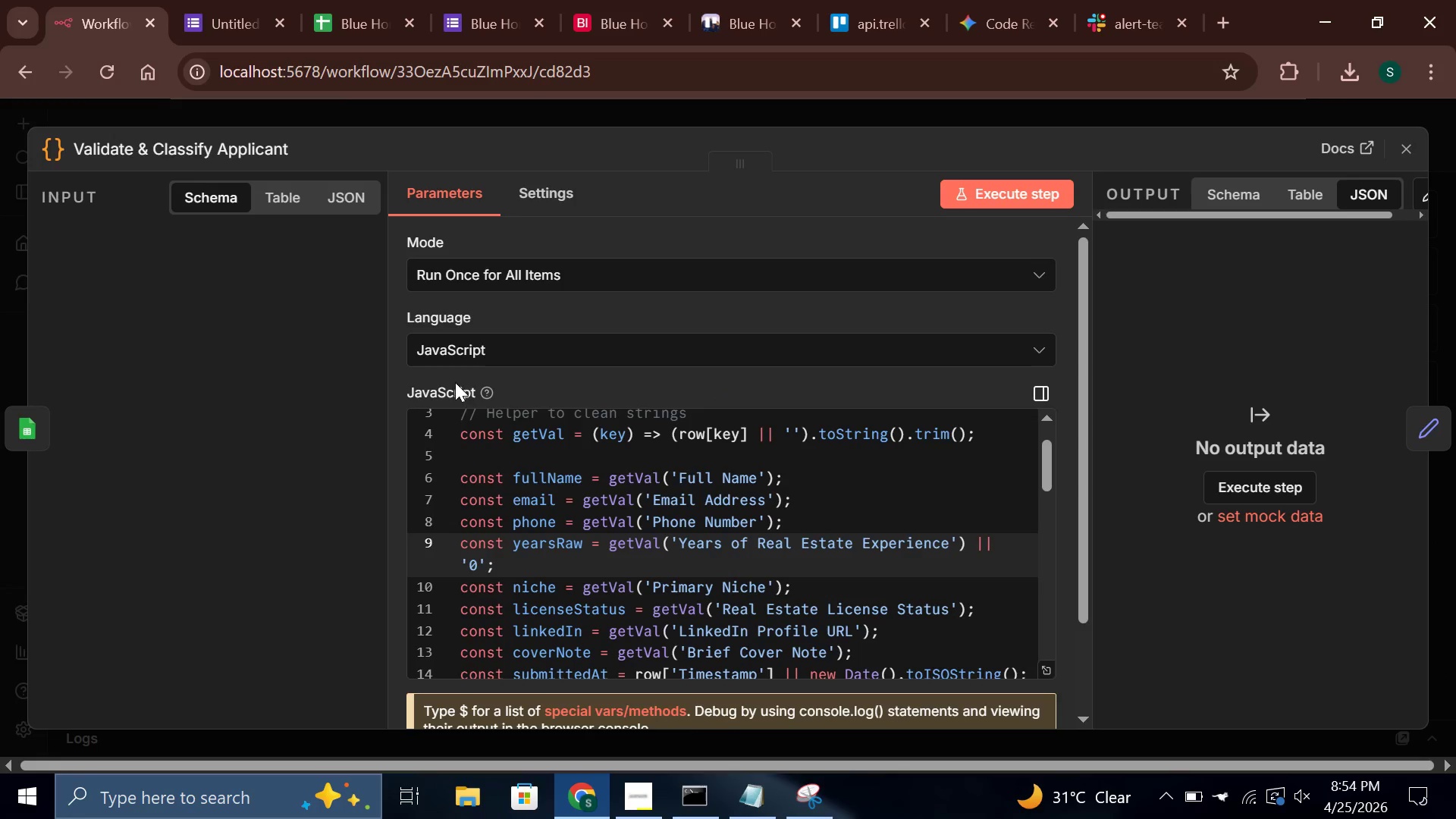 
scroll: coordinate [714, 381], scroll_direction: down, amount: 3.0
 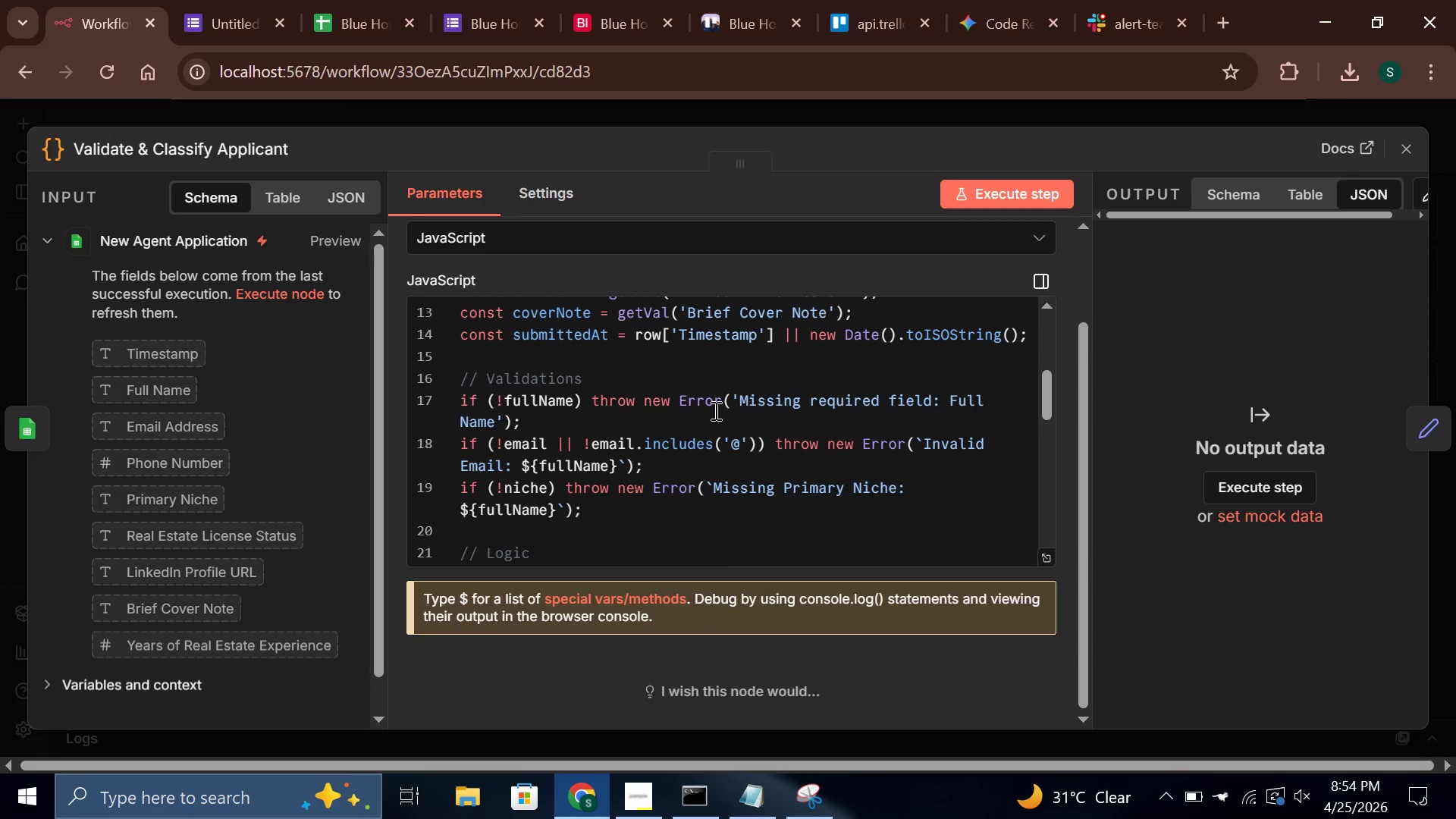 
scroll: coordinate [714, 410], scroll_direction: up, amount: 2.0
 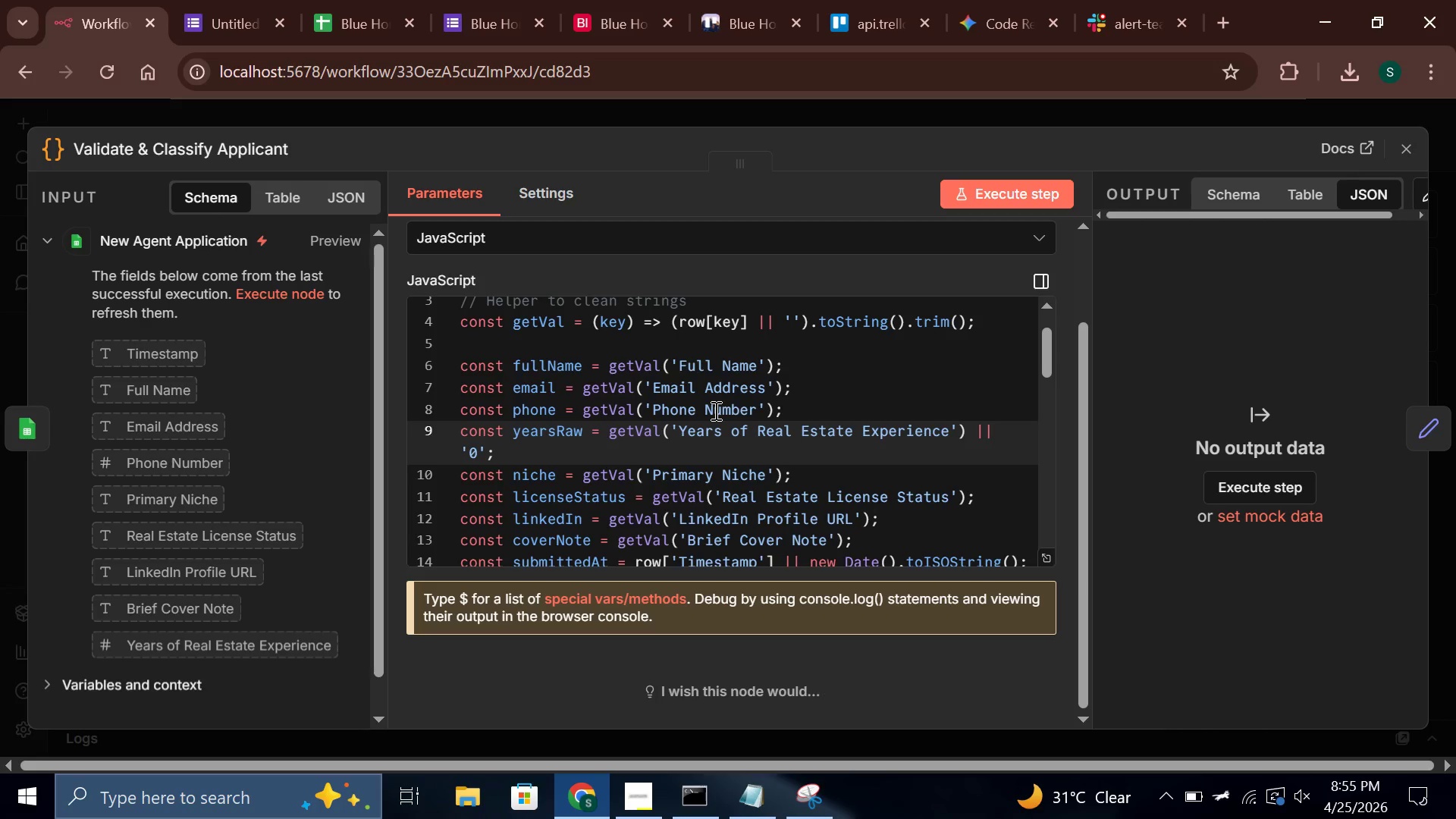 
wait(76.59)
 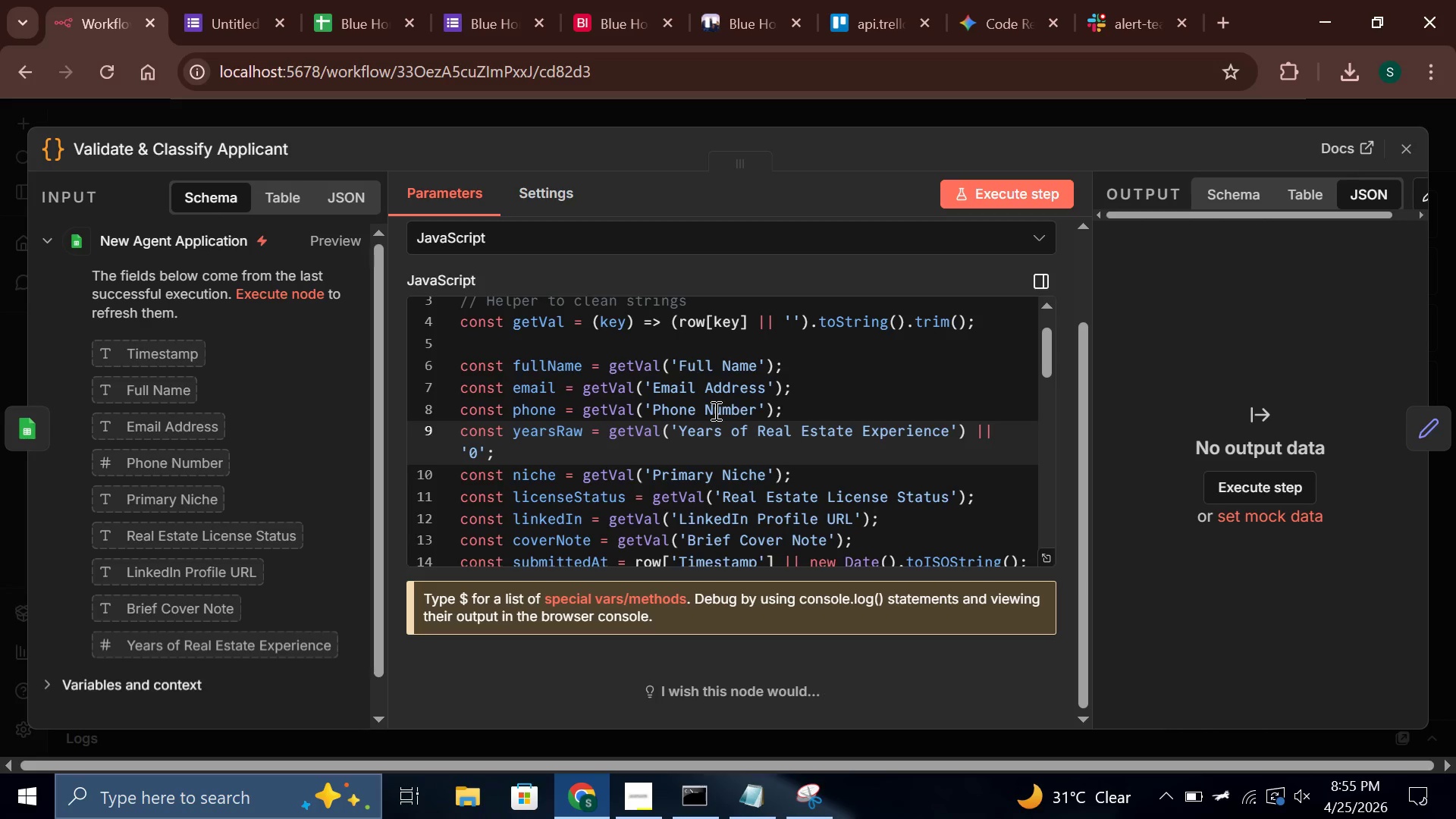 
scroll: coordinate [459, 372], scroll_direction: down, amount: 2.0
 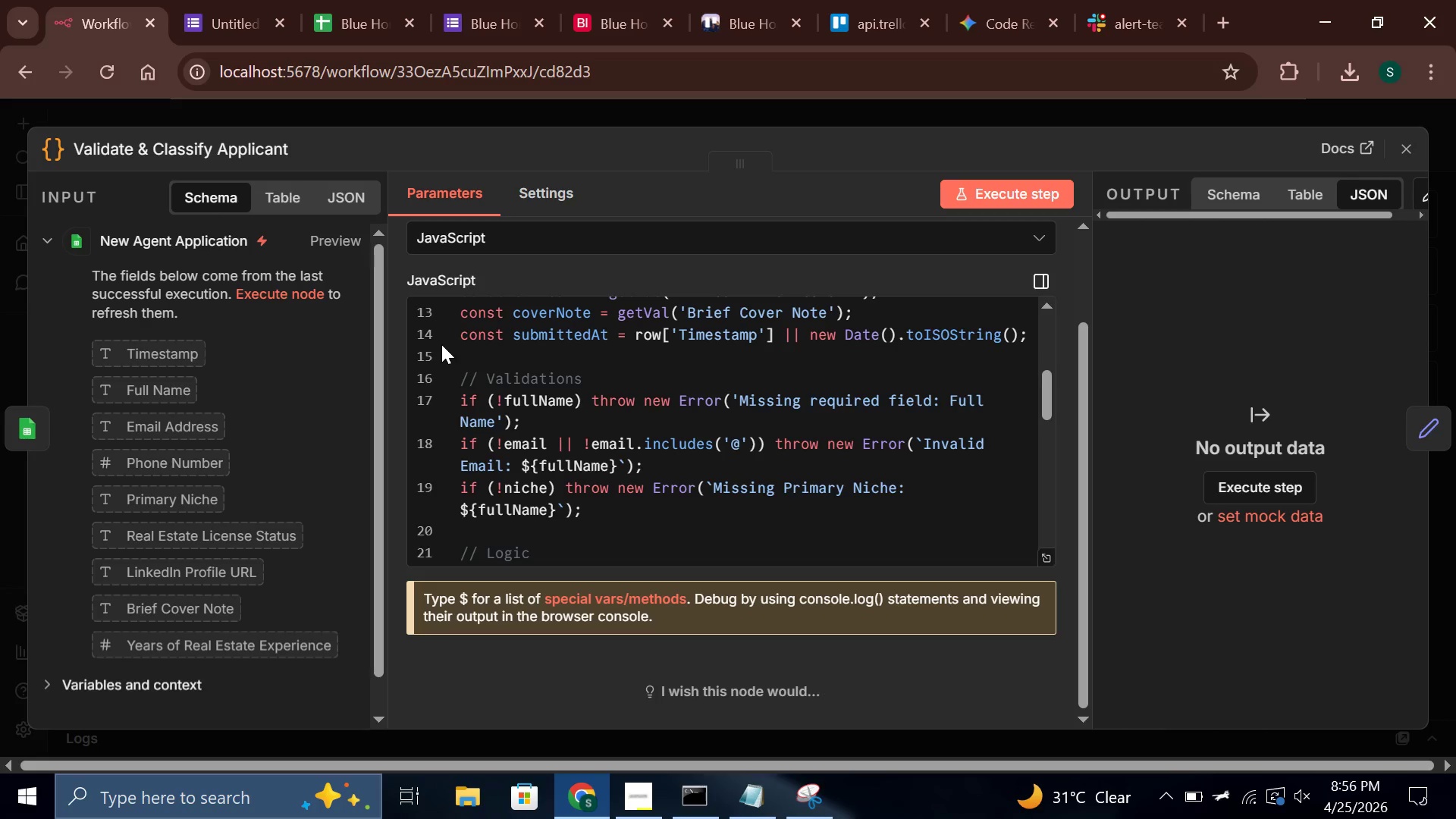 
wait(56.72)
 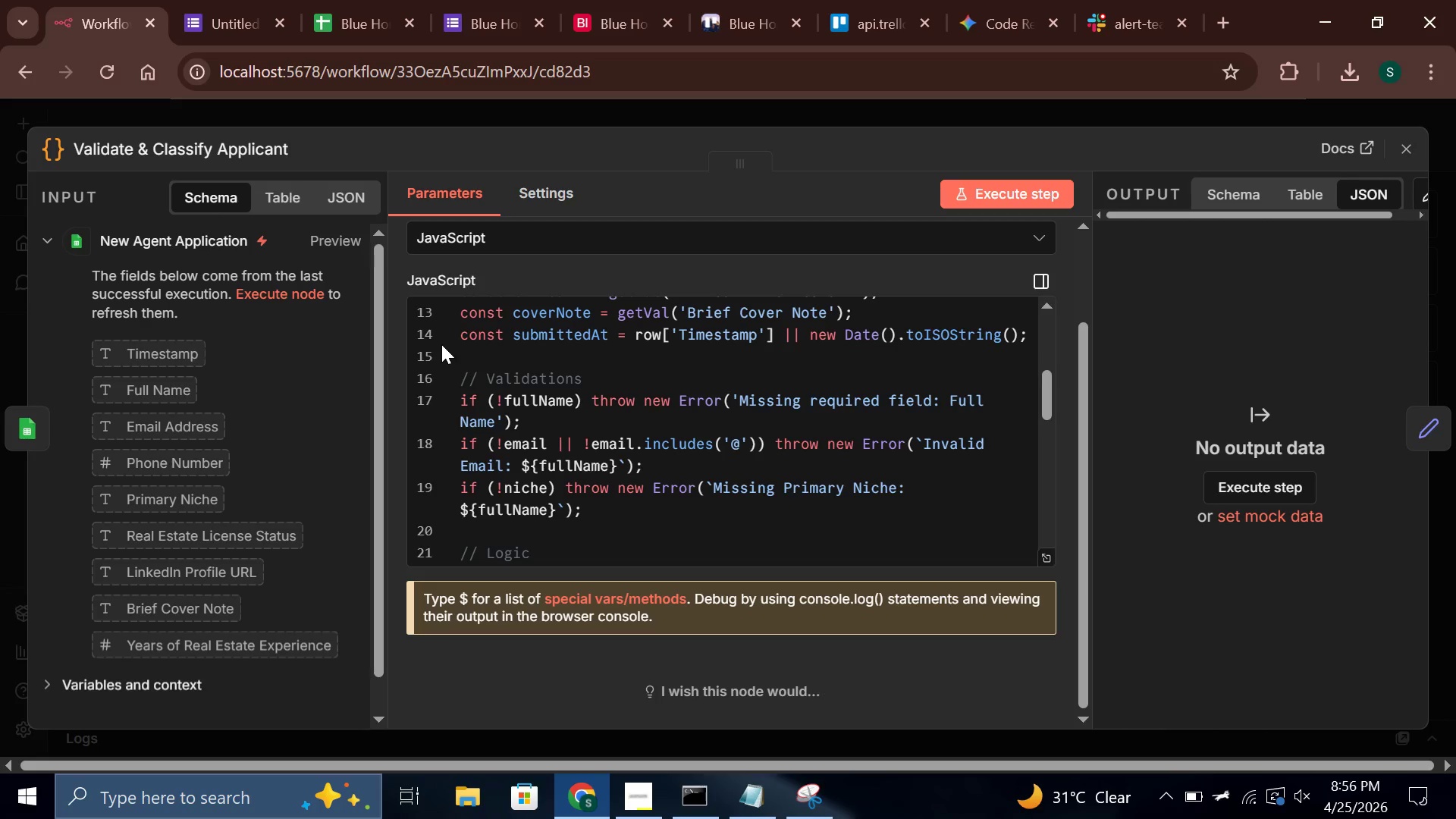 
scroll: coordinate [441, 344], scroll_direction: down, amount: 2.0
 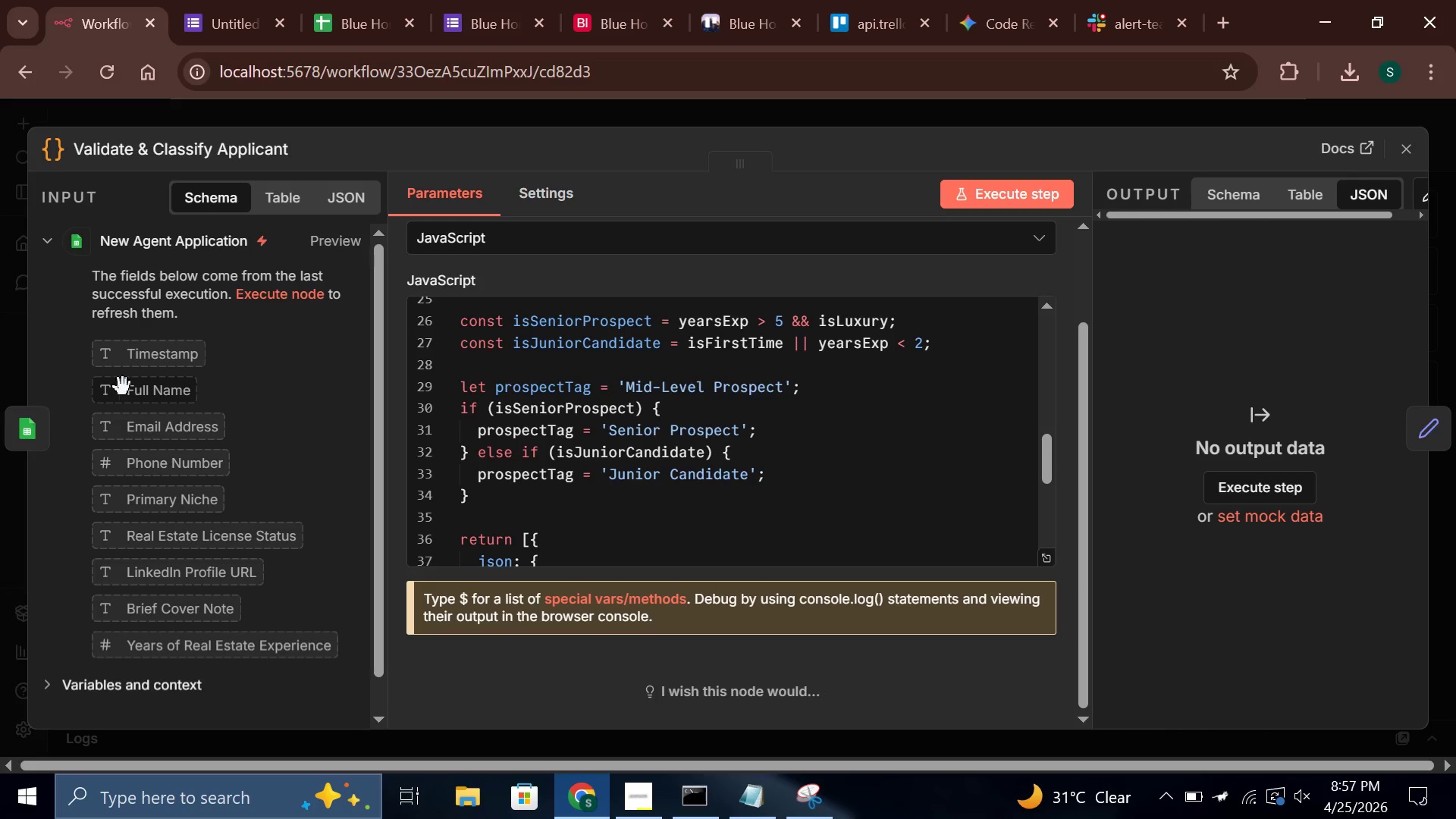 
wait(66.52)
 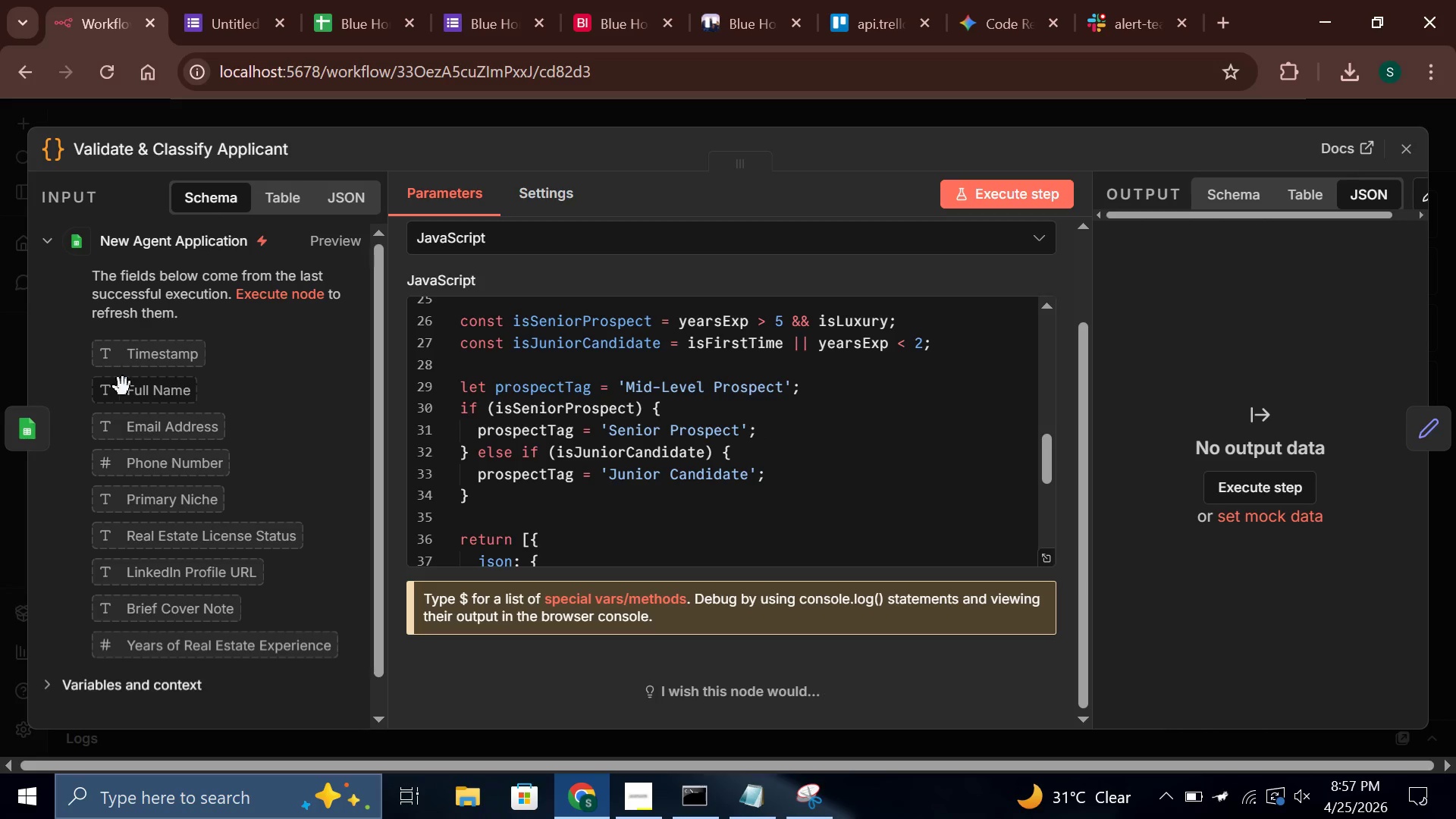 
scroll: coordinate [674, 428], scroll_direction: down, amount: 9.0
 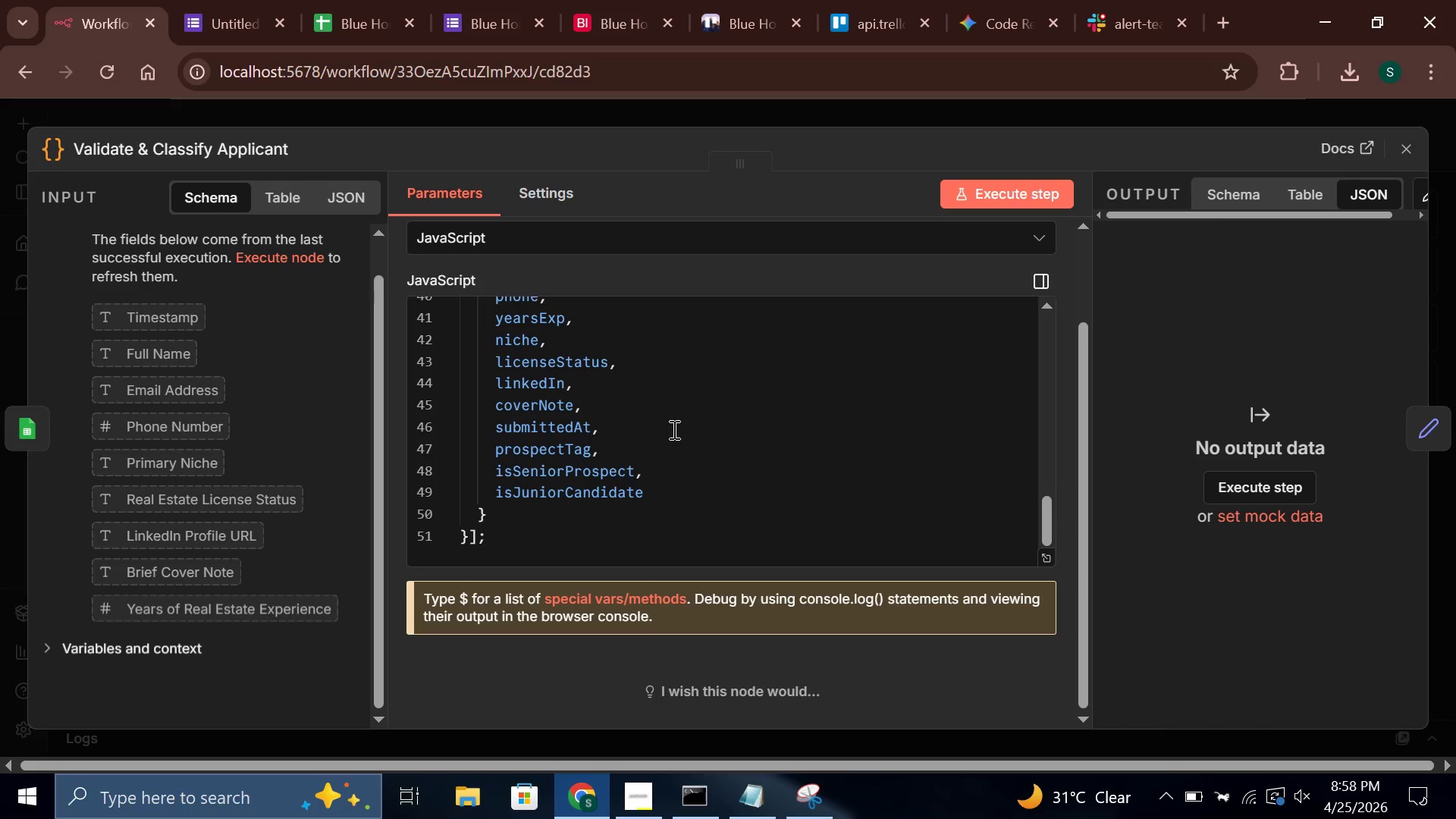 
wait(63.75)
 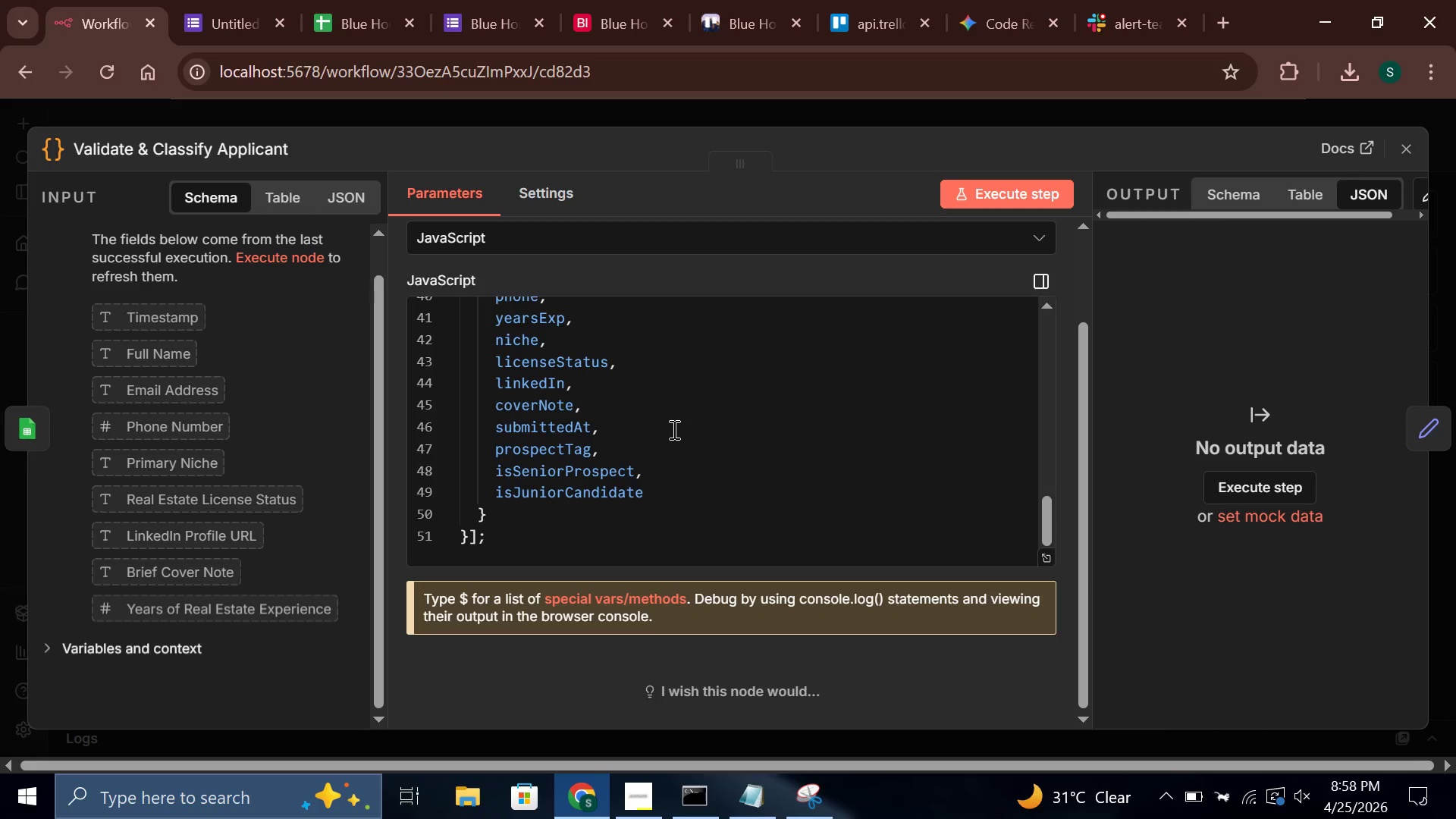 
scroll: coordinate [673, 429], scroll_direction: up, amount: 4.0
 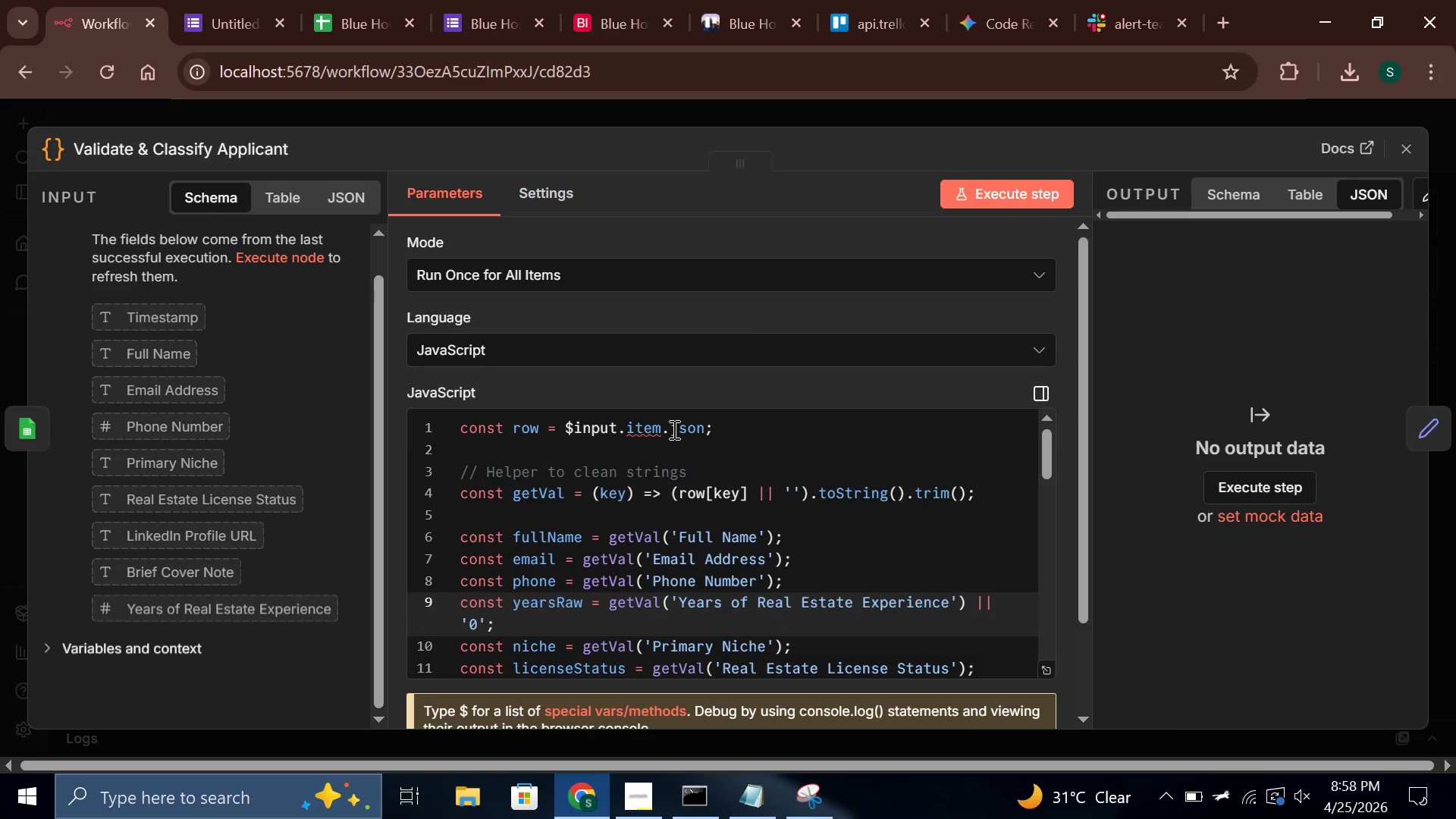 
left_click([1415, 136])
 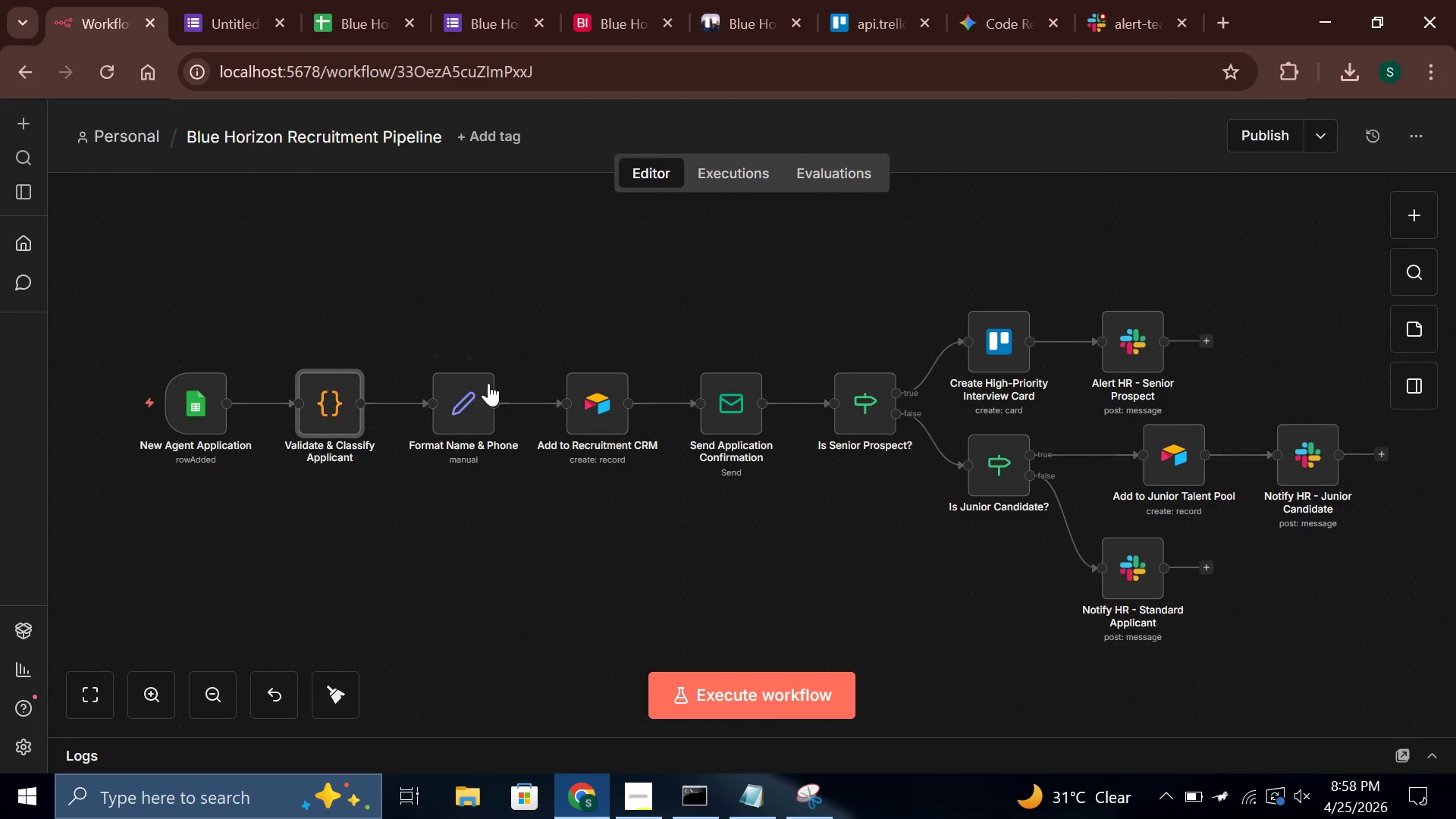 
double_click([483, 385])
 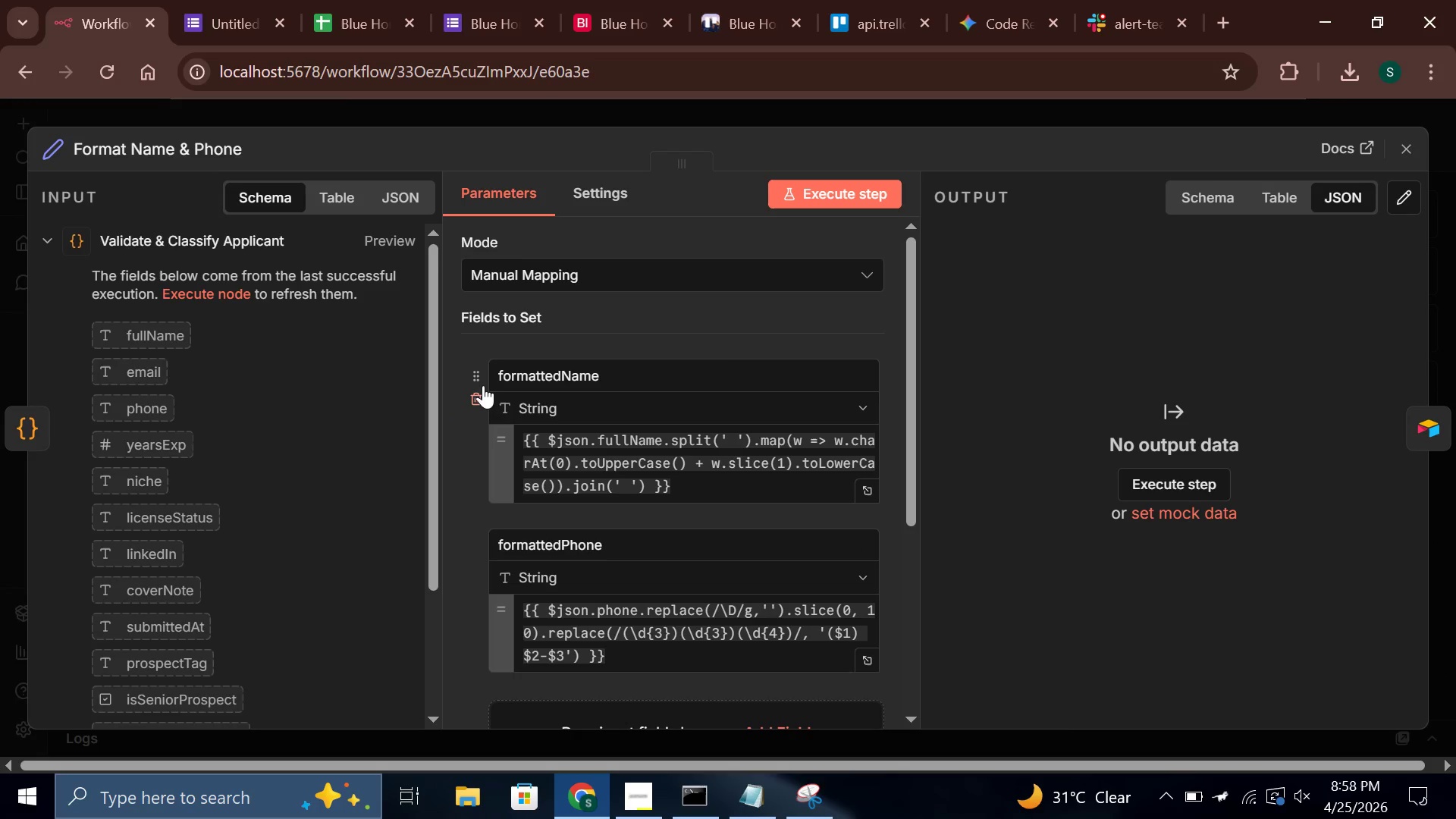 
scroll: coordinate [650, 449], scroll_direction: down, amount: 2.0
 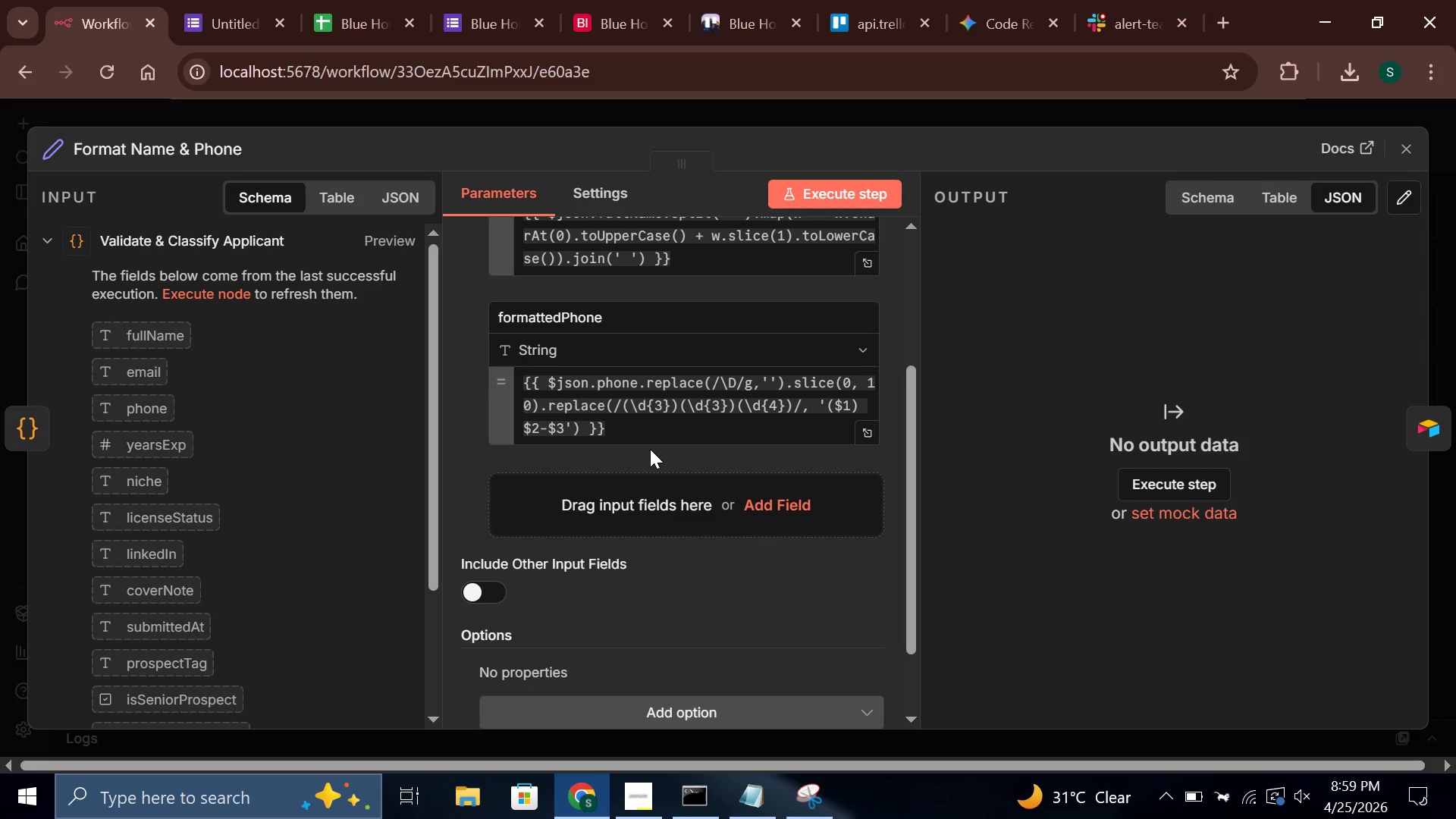 
wait(22.91)
 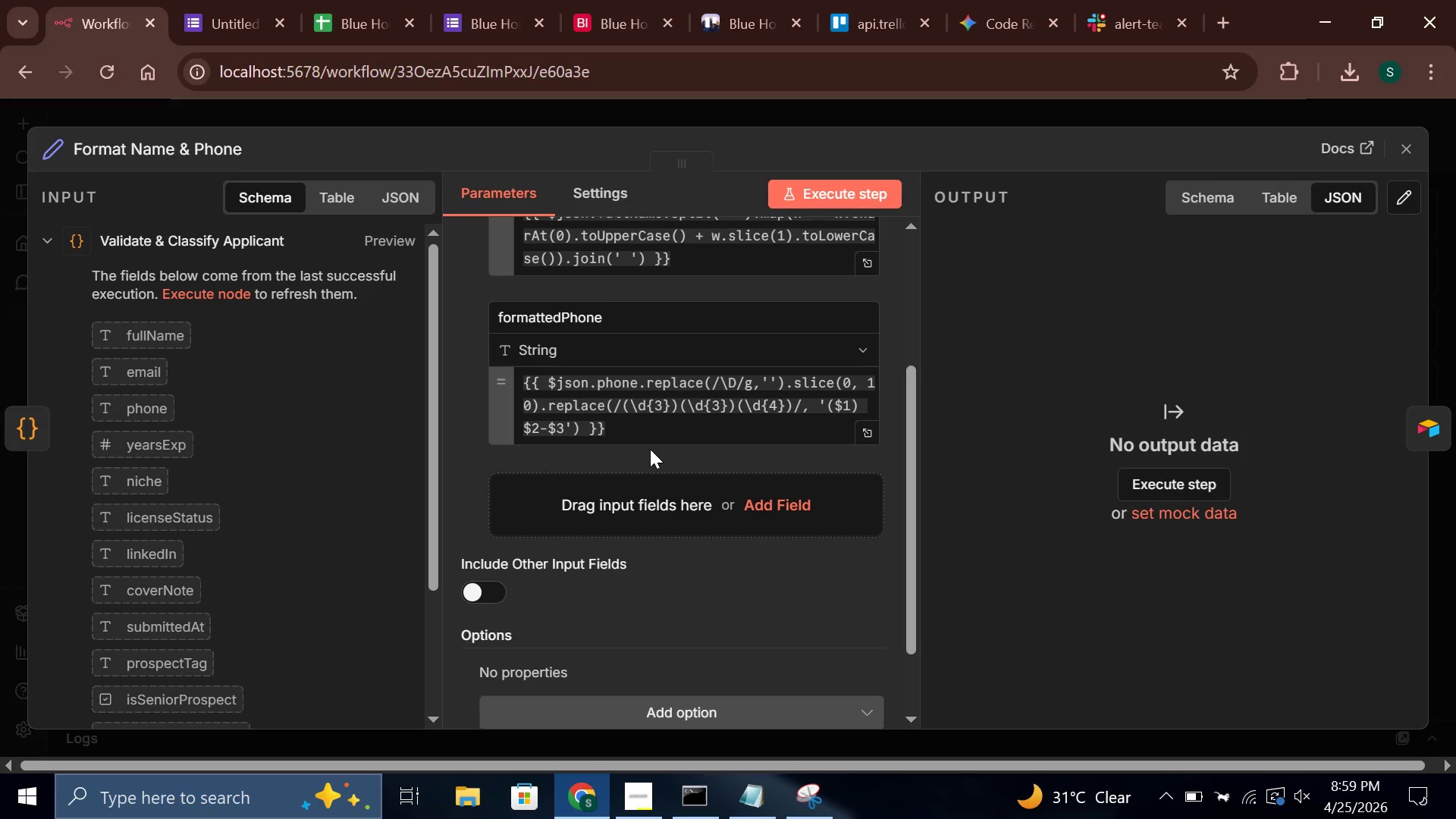 
scroll: coordinate [650, 449], scroll_direction: down, amount: 4.0
 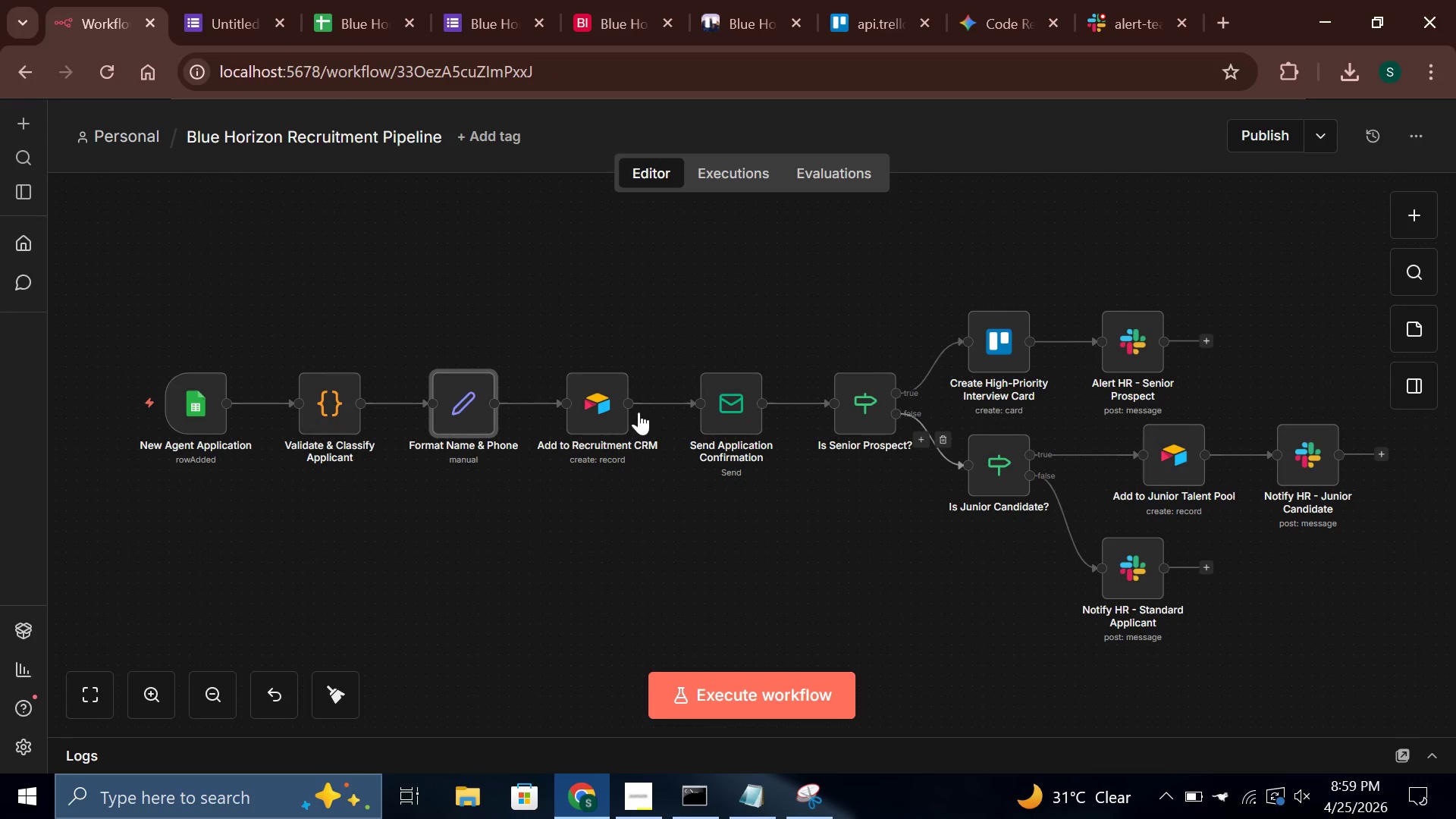 
double_click([704, 413])
 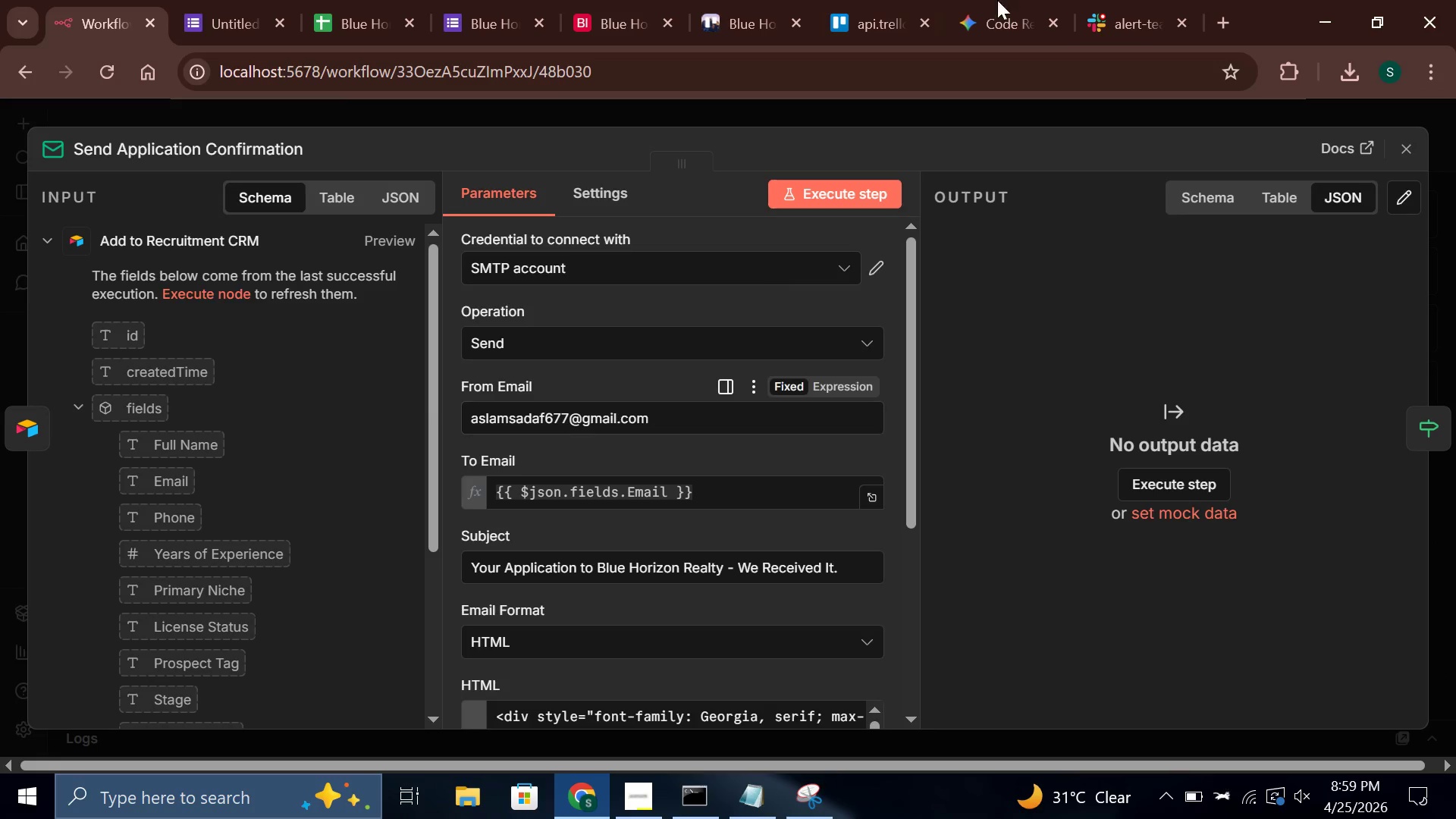 
left_click([1105, 0])
 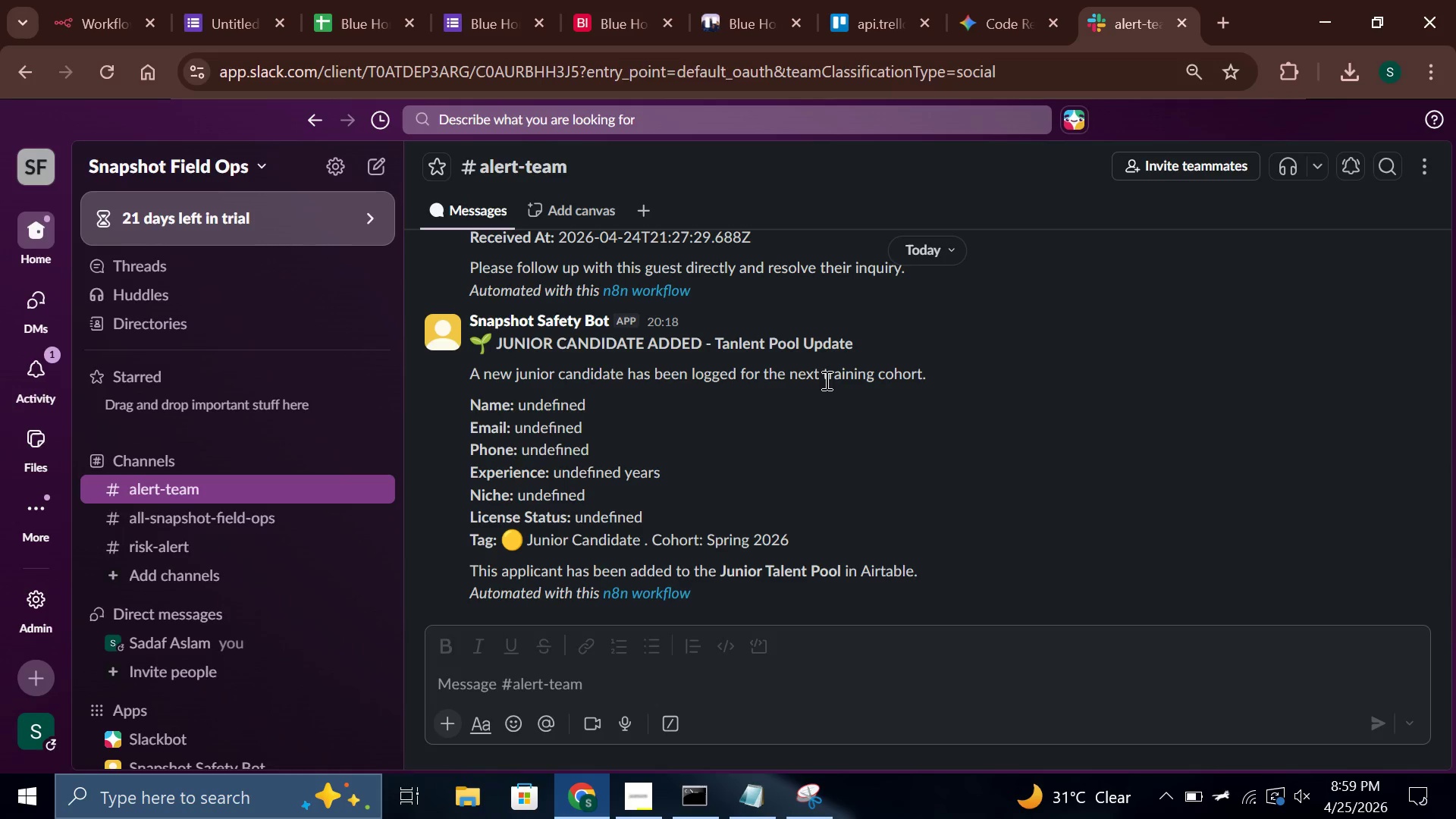 
scroll: coordinate [822, 381], scroll_direction: down, amount: 3.0
 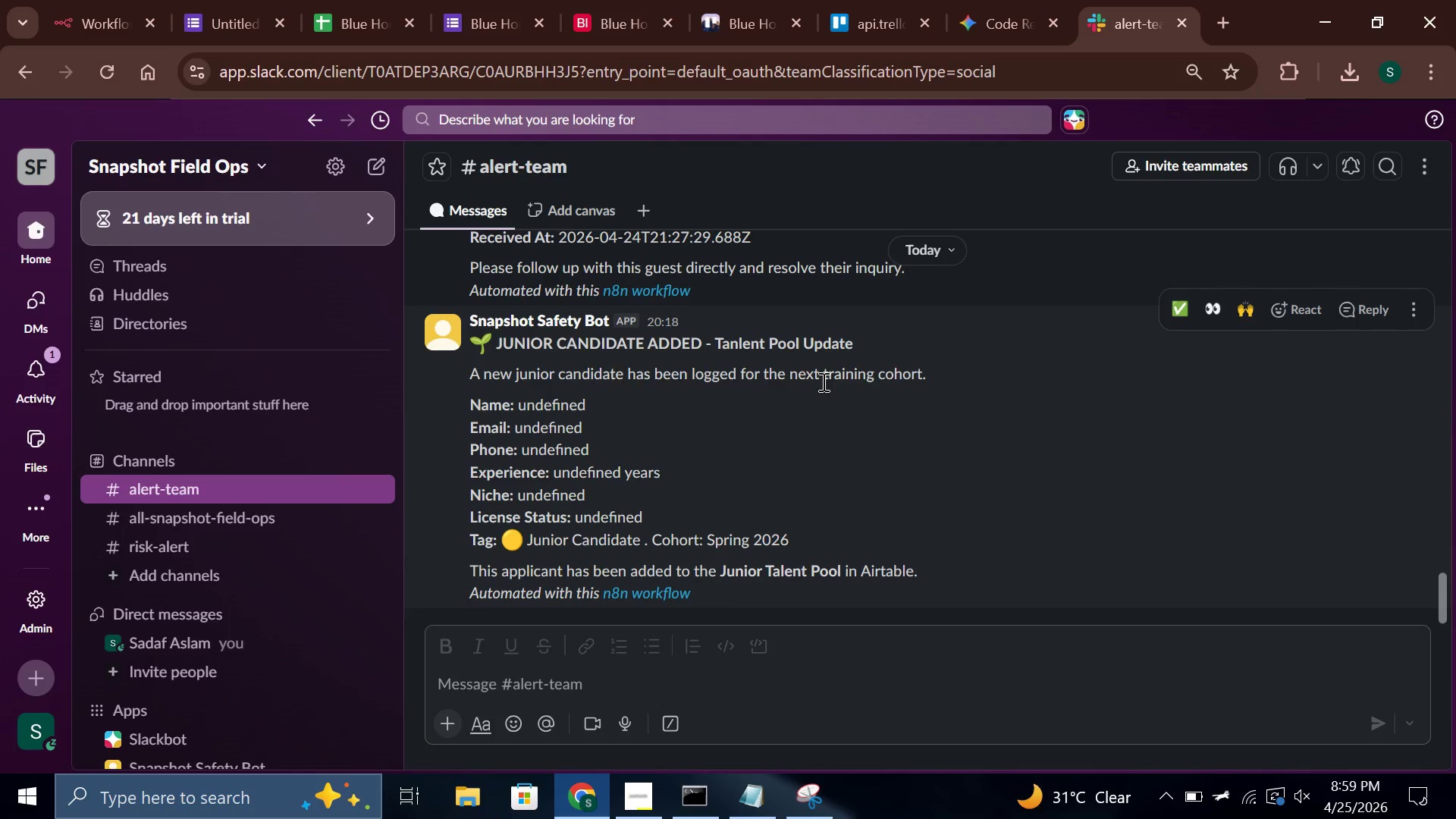 
scroll: coordinate [822, 381], scroll_direction: up, amount: 3.0
 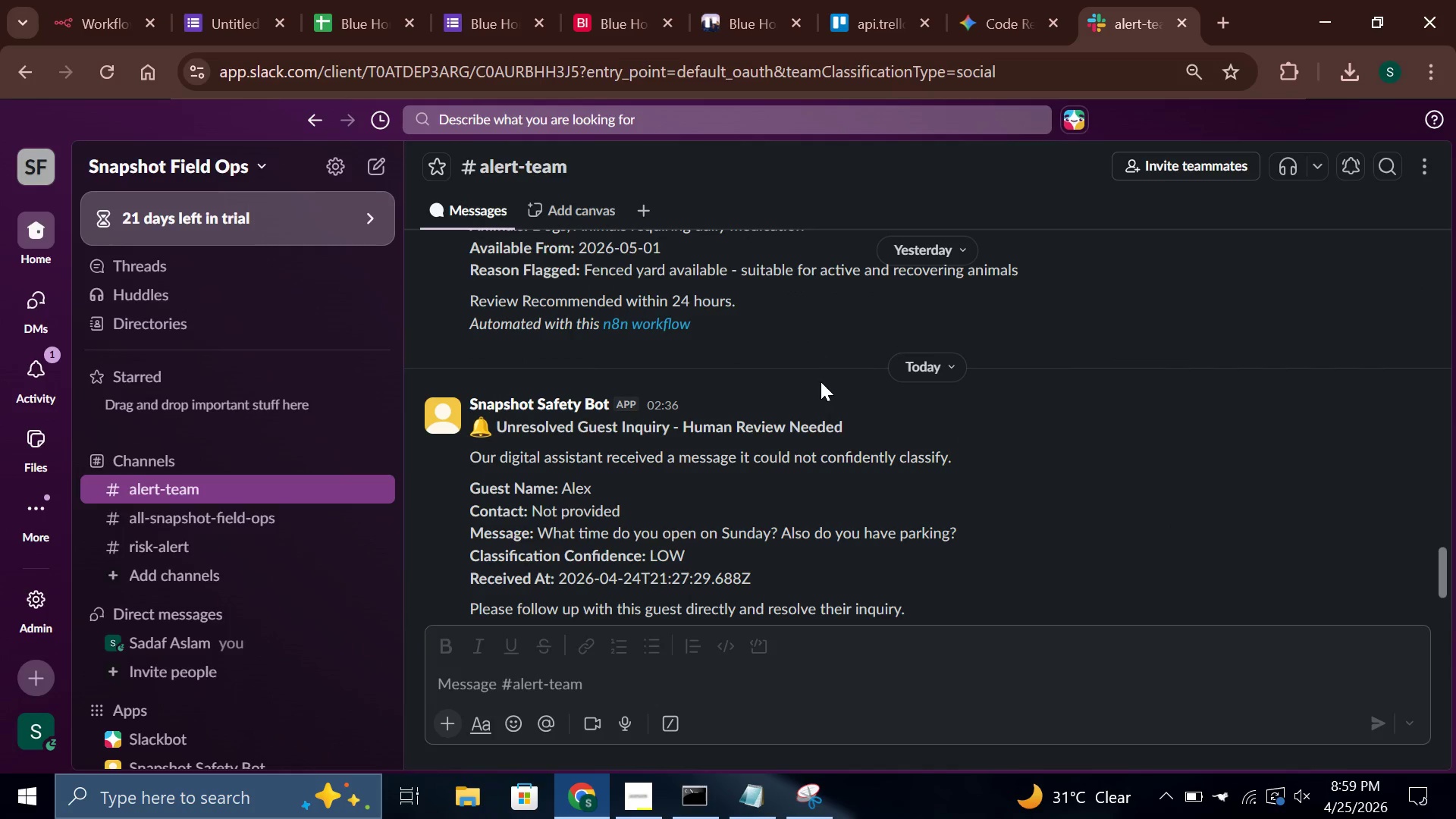 
scroll: coordinate [824, 375], scroll_direction: down, amount: 10.0
 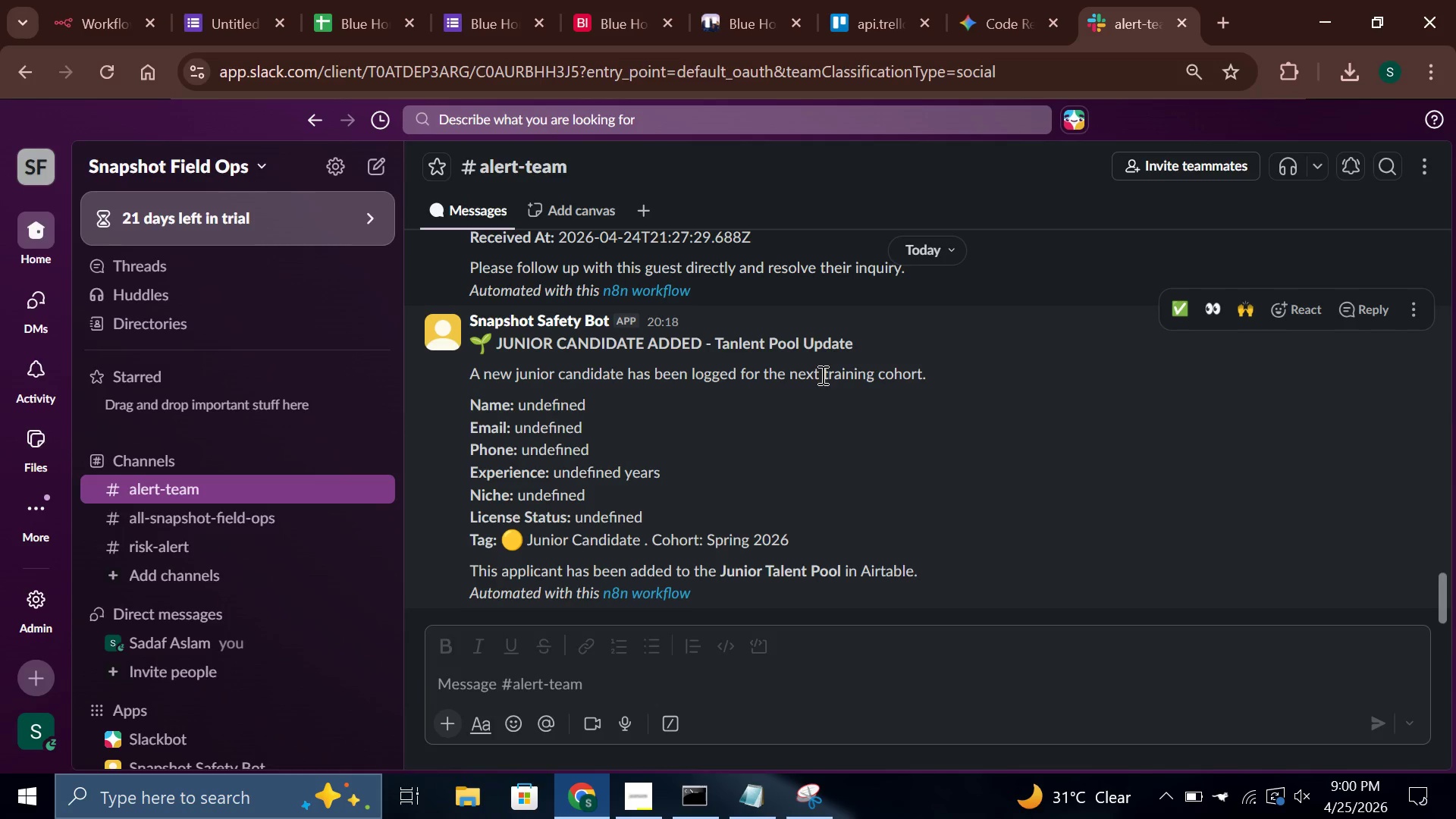 
wait(86.66)
 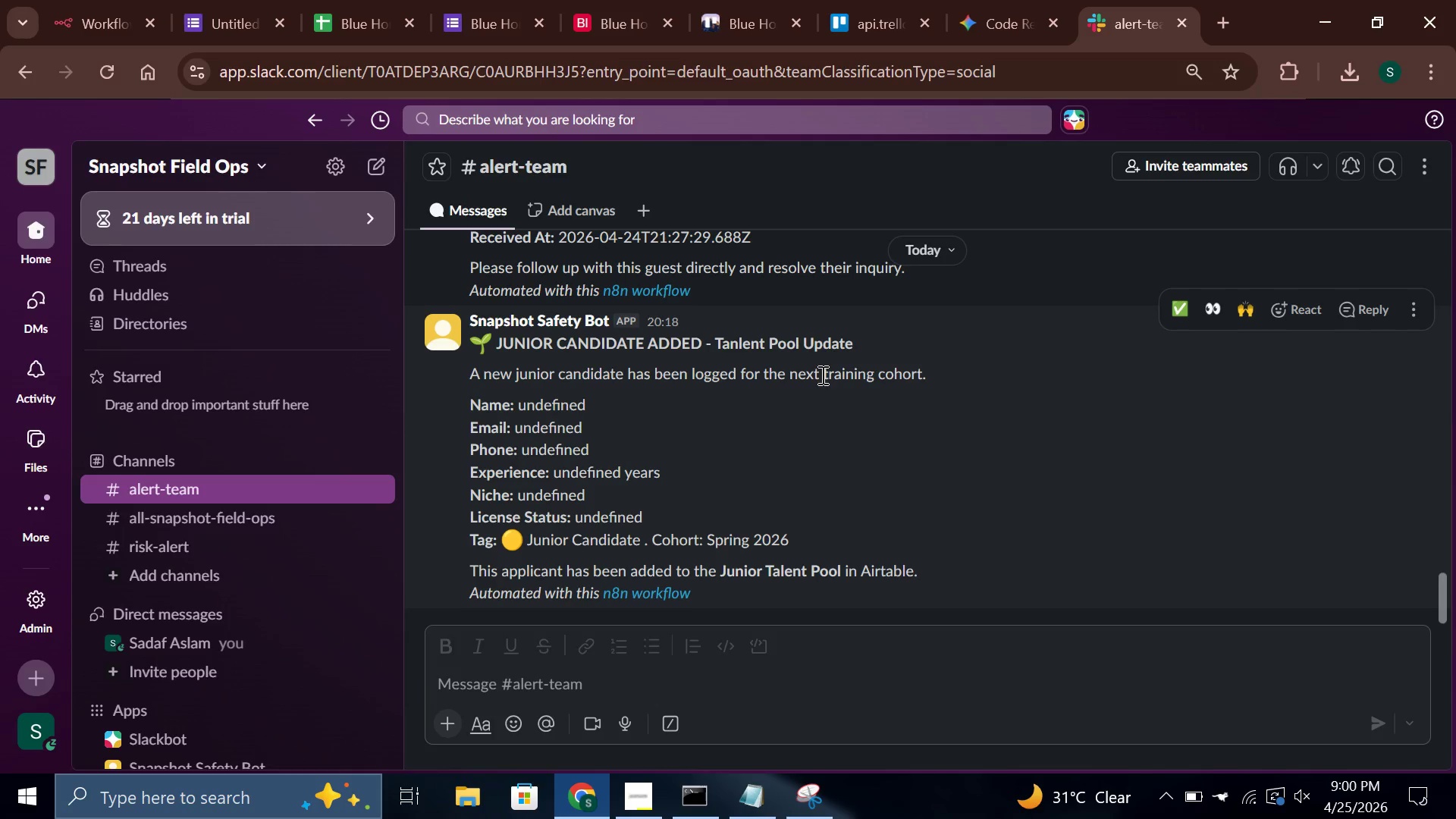 
scroll: coordinate [766, 610], scroll_direction: up, amount: 2.0
 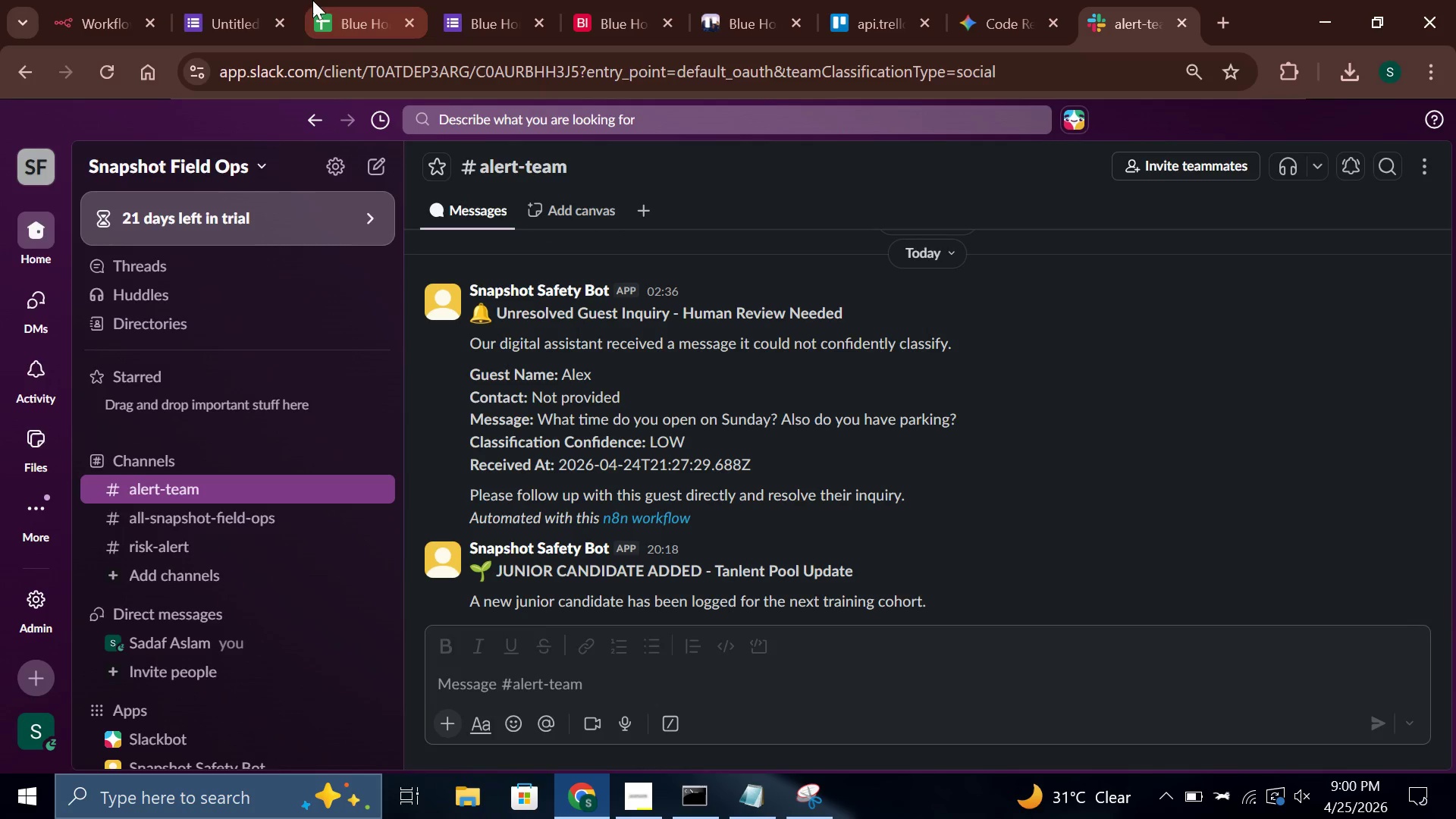 
left_click([208, 0])
 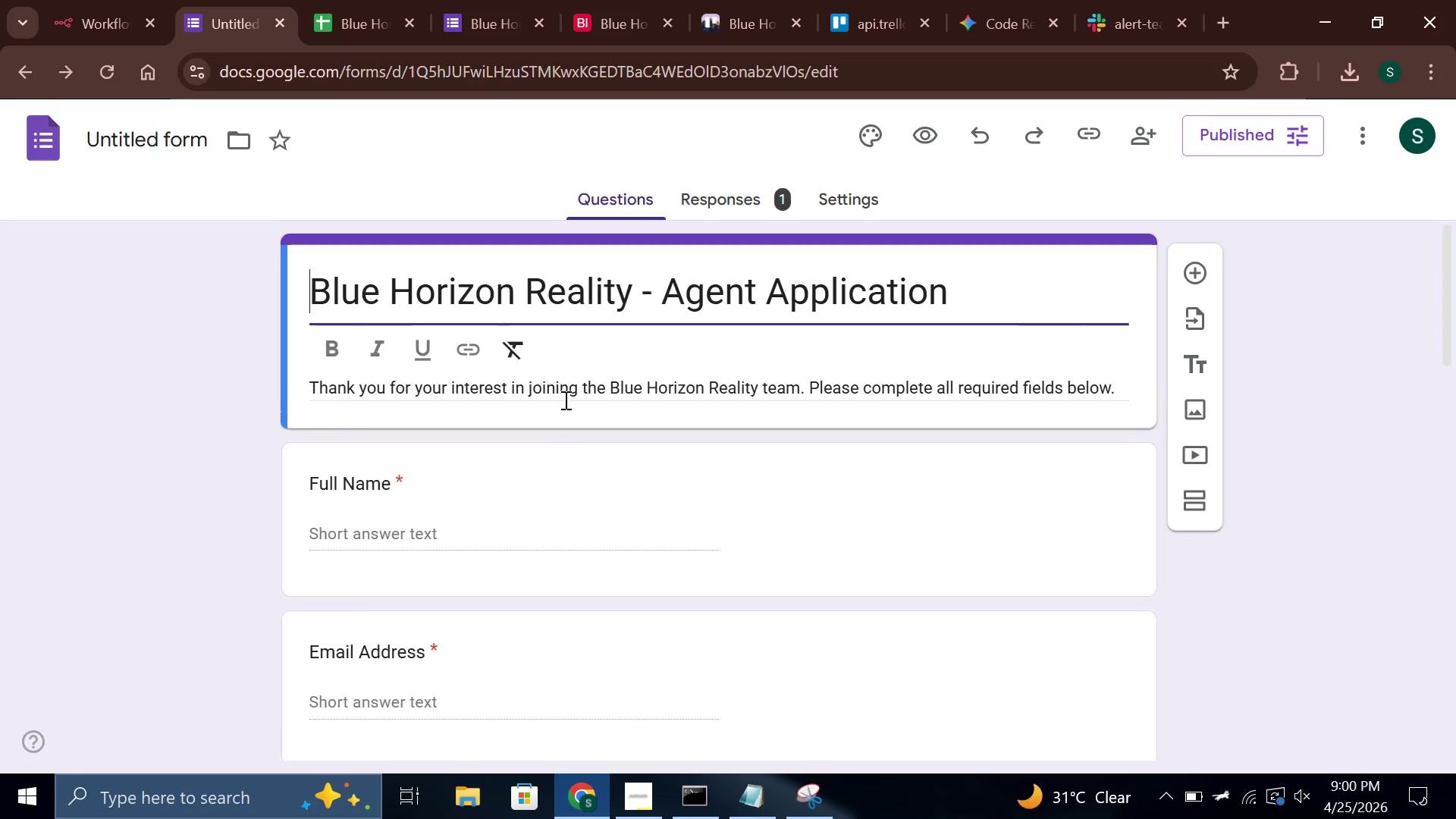 
scroll: coordinate [564, 400], scroll_direction: down, amount: 2.0
 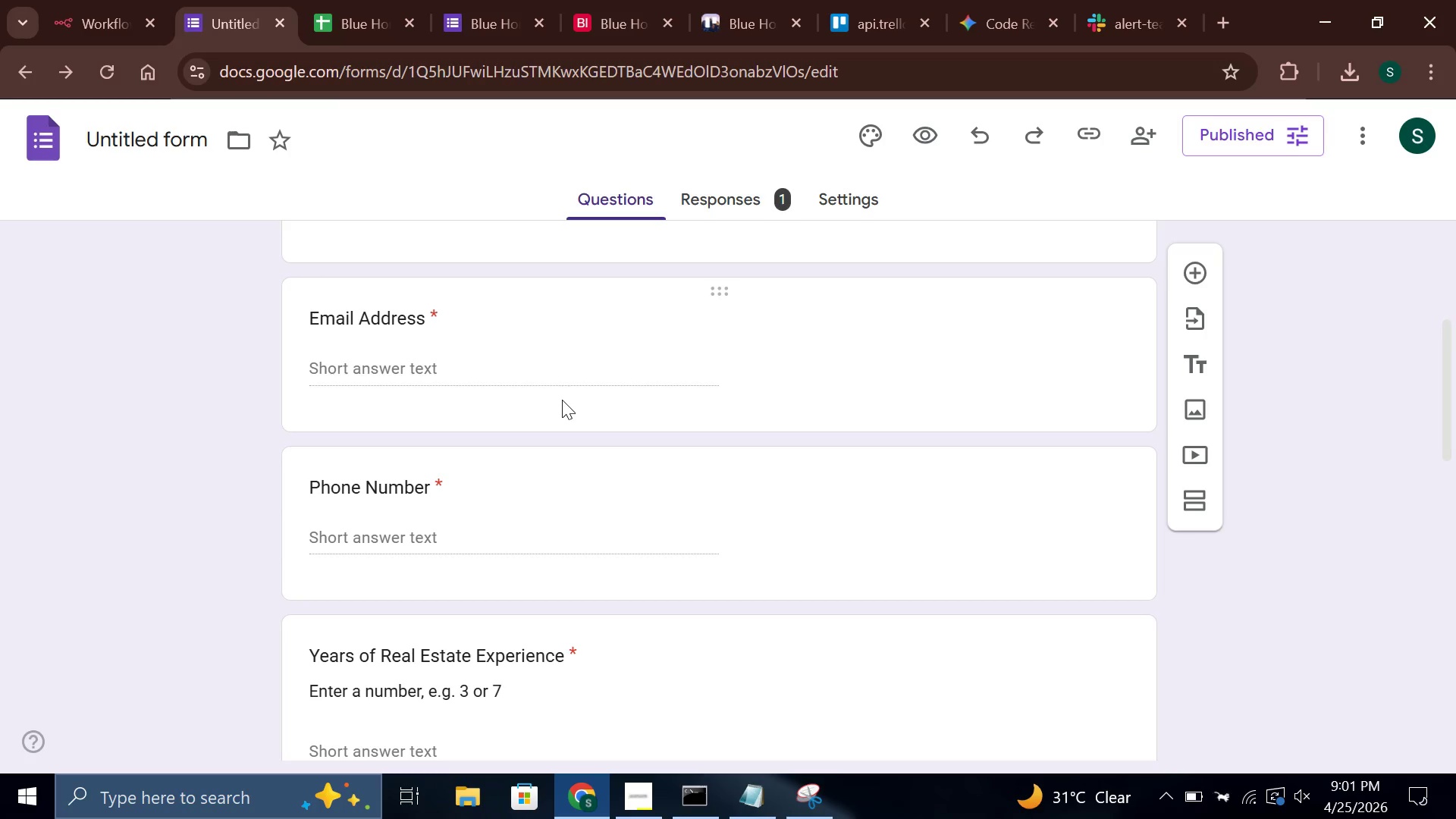 
wait(24.52)
 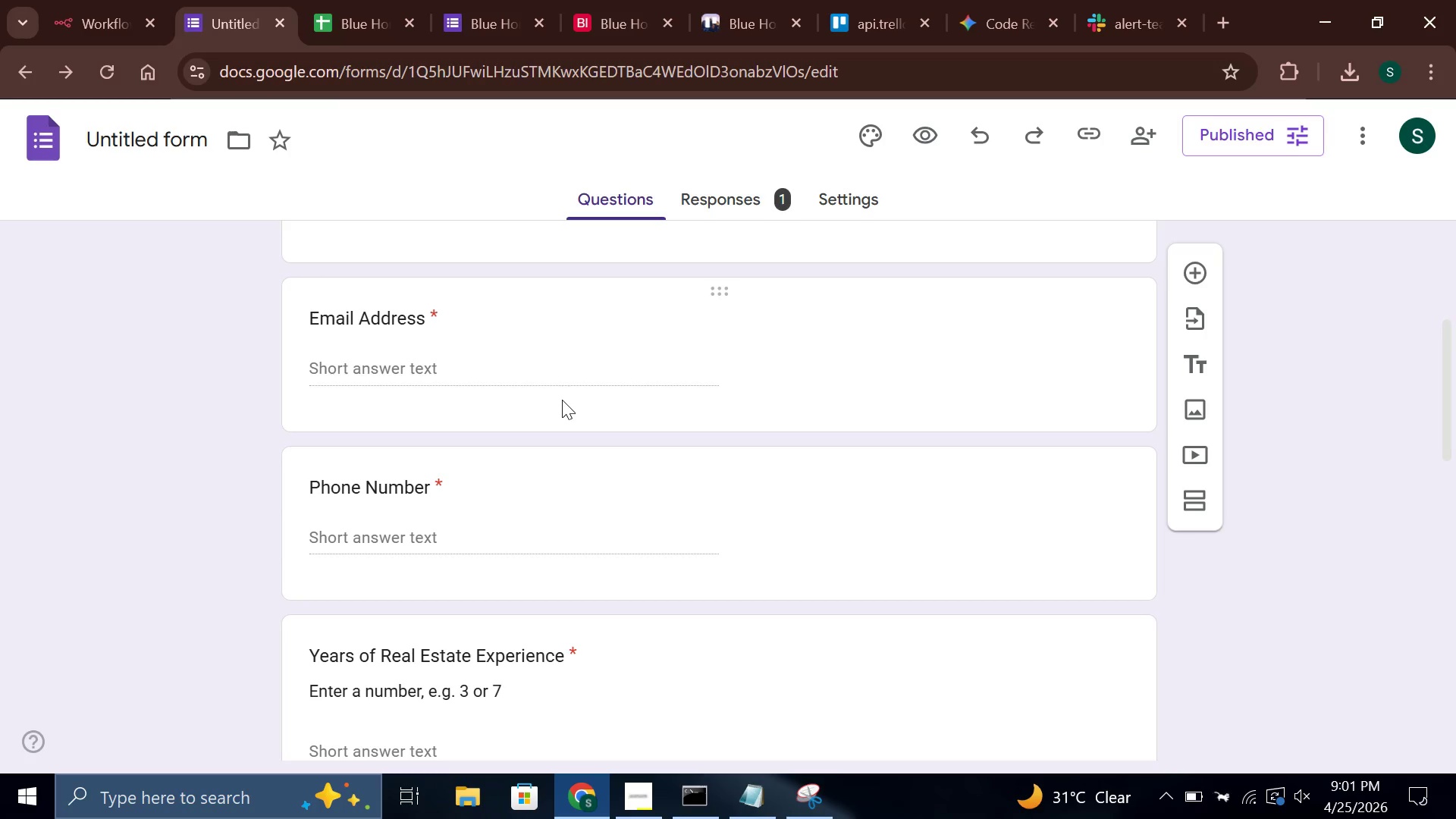 
left_click([744, 188])
 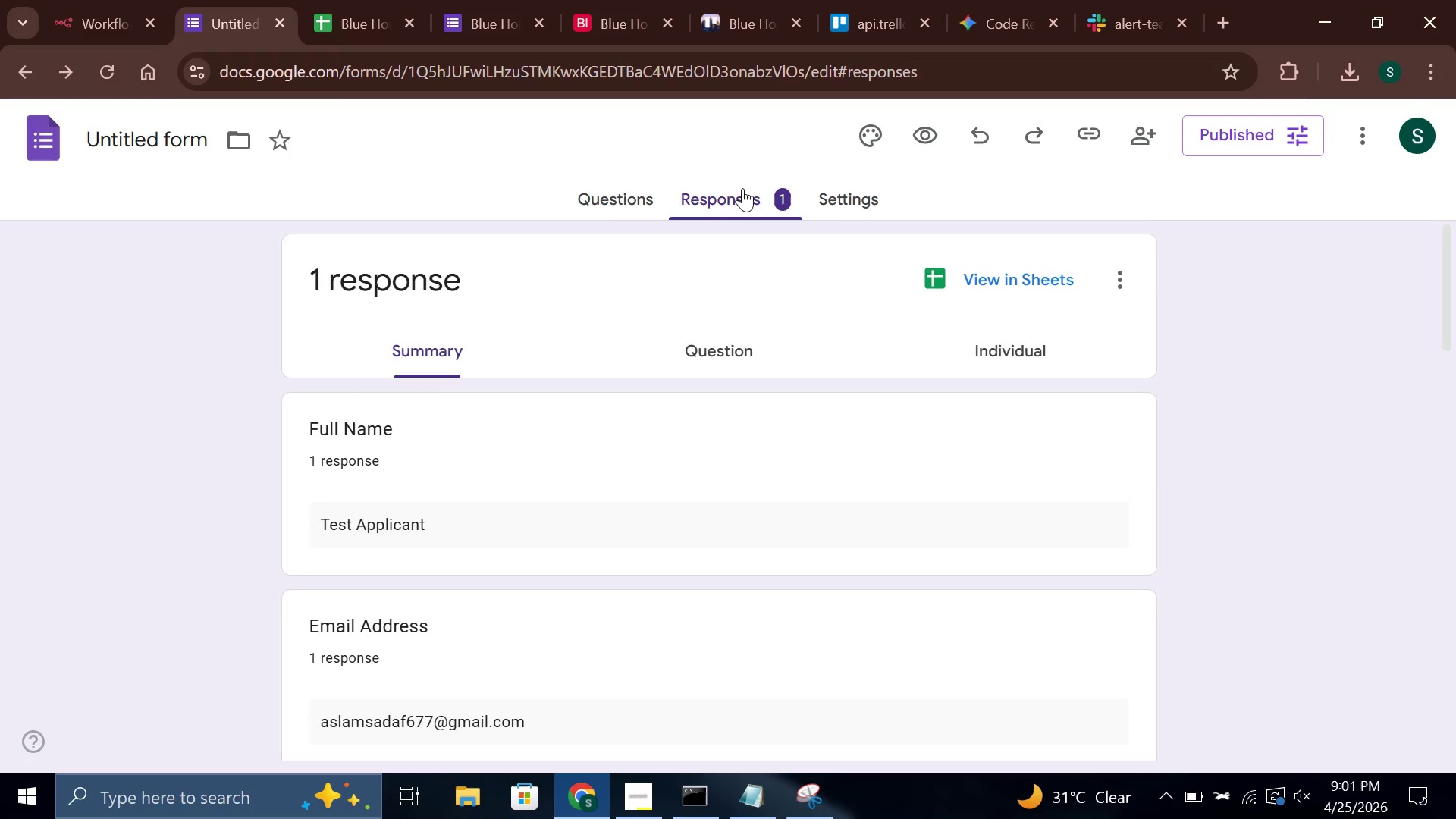 
scroll: coordinate [365, 519], scroll_direction: down, amount: 9.0
 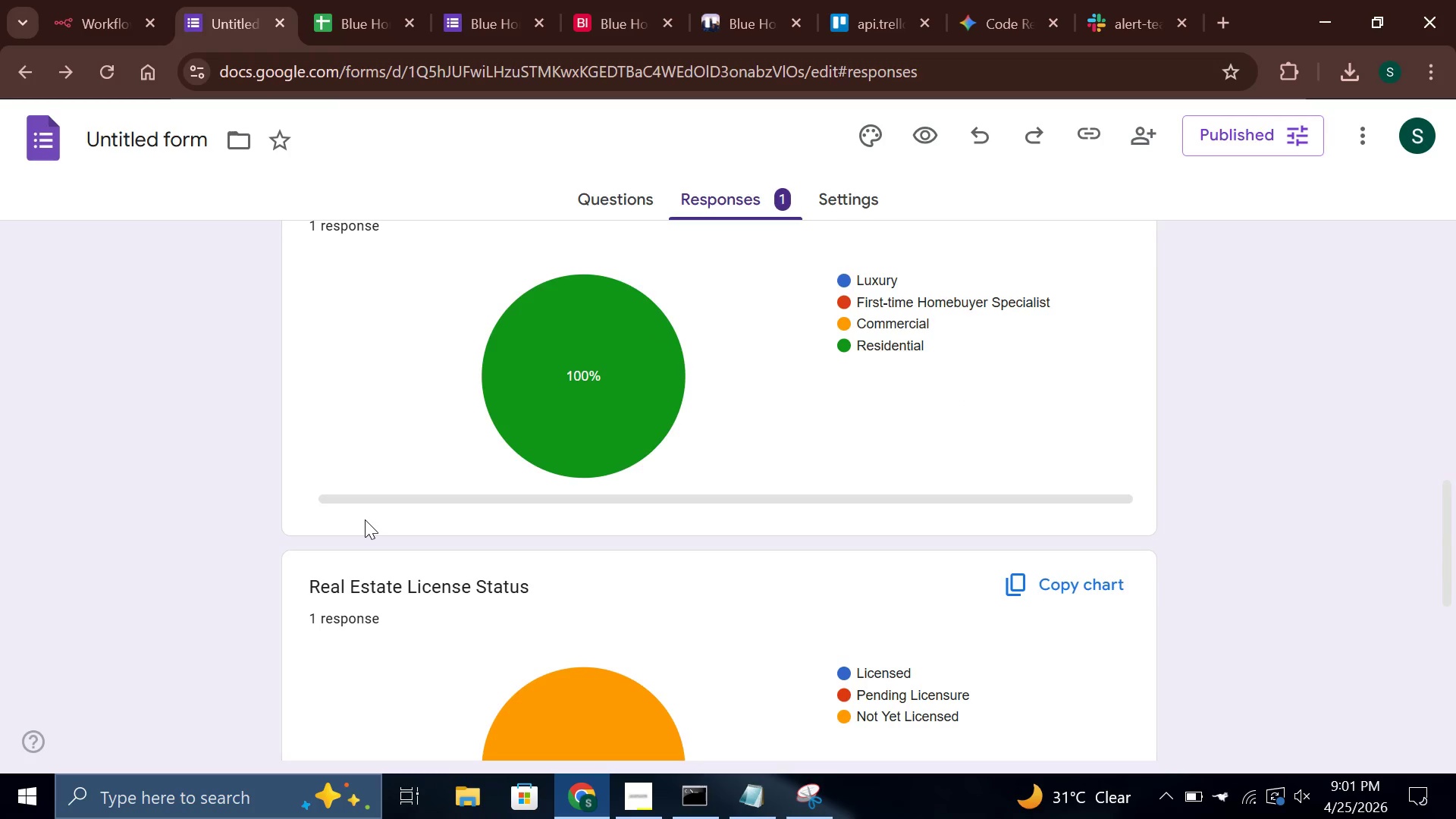 
scroll: coordinate [365, 519], scroll_direction: up, amount: 1.0
 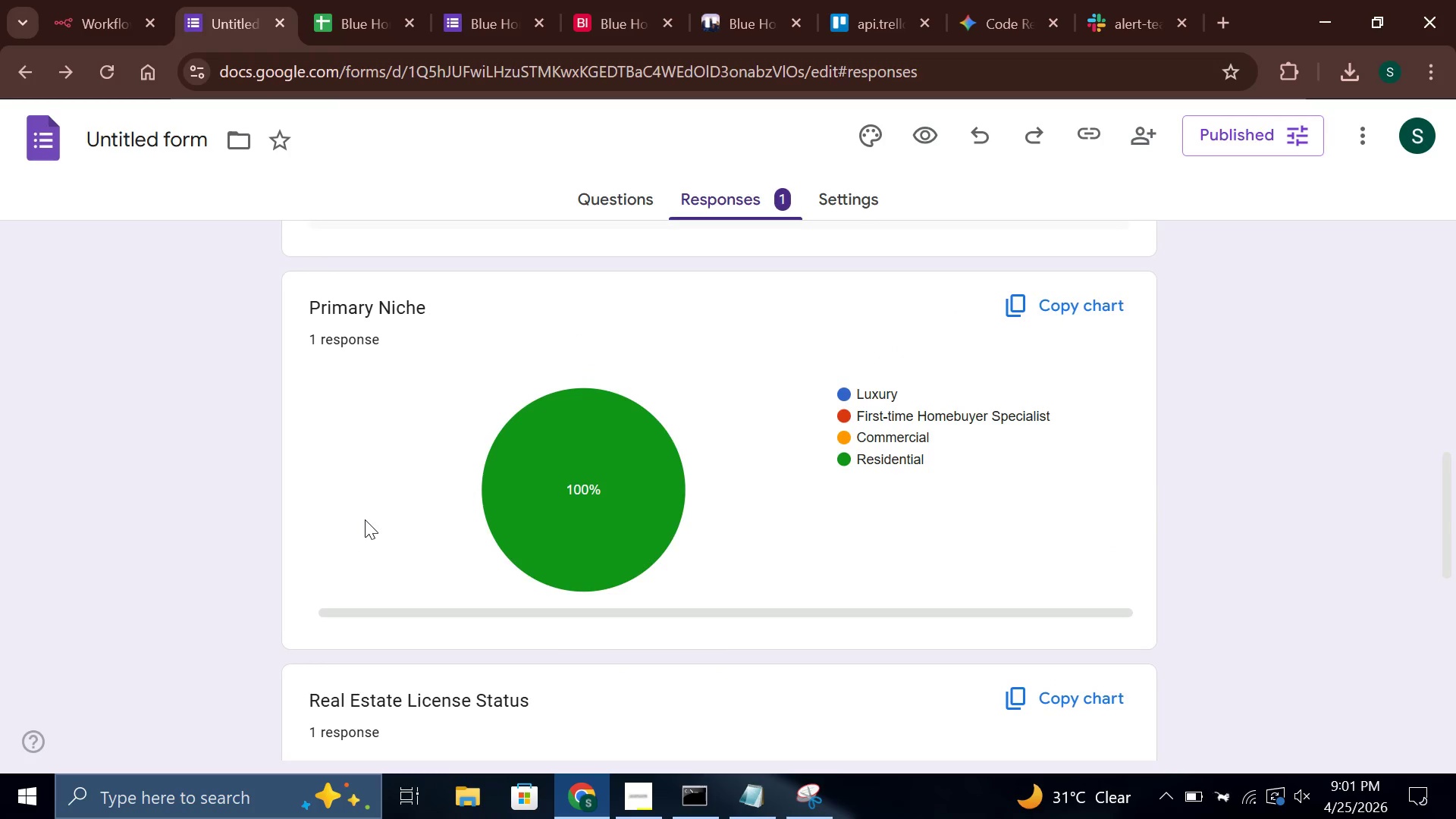 
scroll: coordinate [365, 519], scroll_direction: down, amount: 8.0
 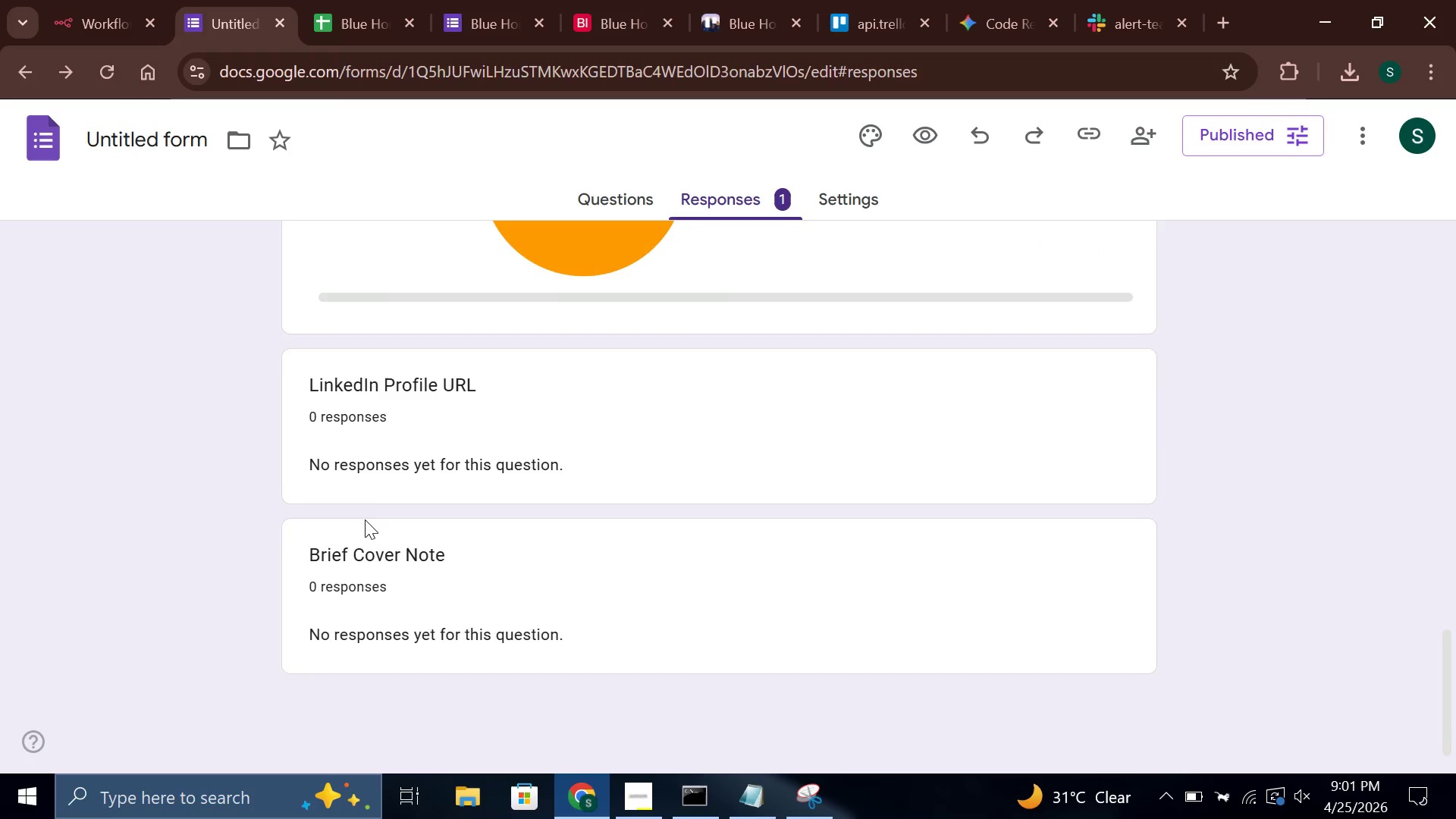 
scroll: coordinate [365, 519], scroll_direction: up, amount: 7.0
 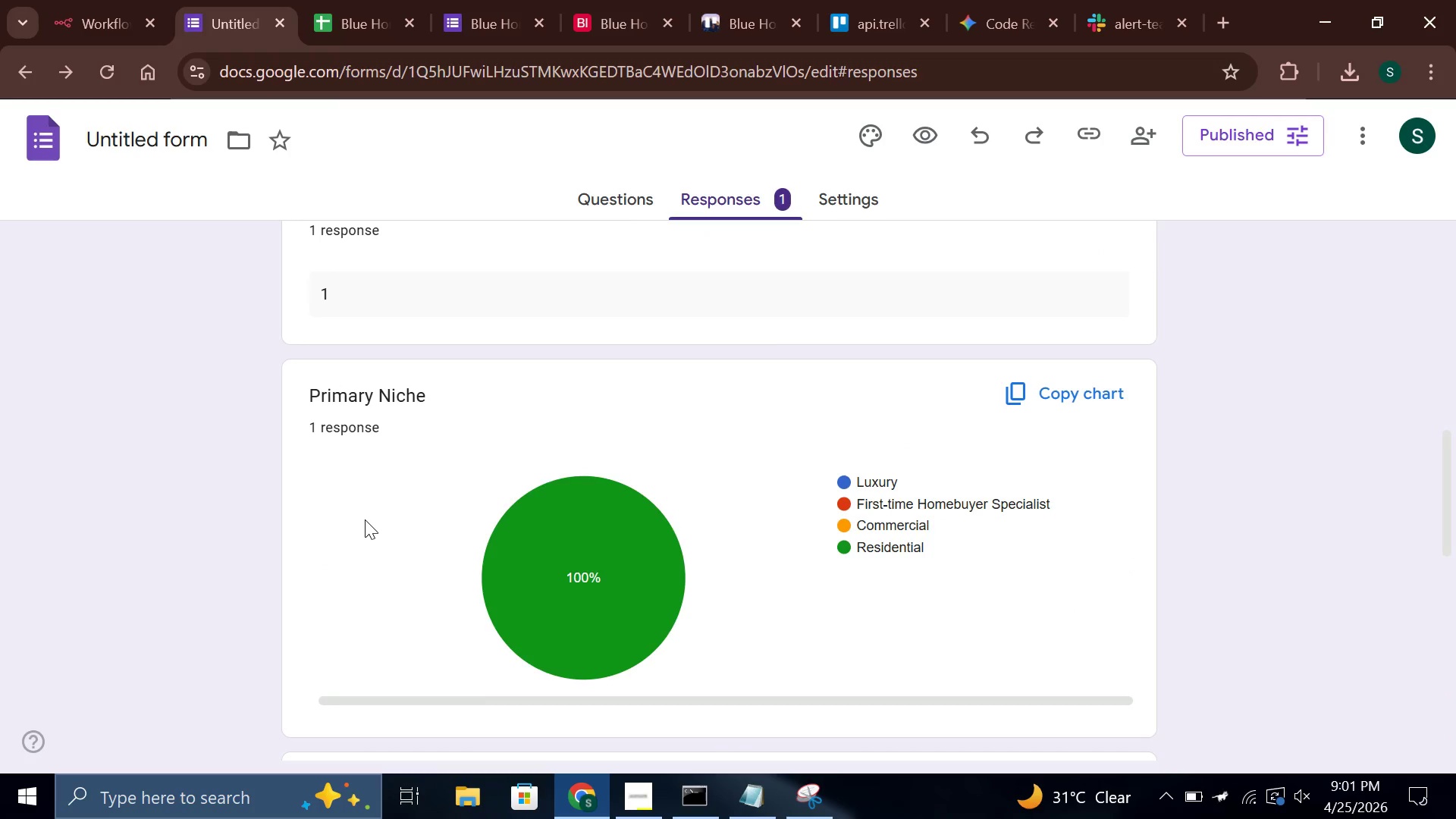 
scroll: coordinate [365, 519], scroll_direction: down, amount: 3.0
 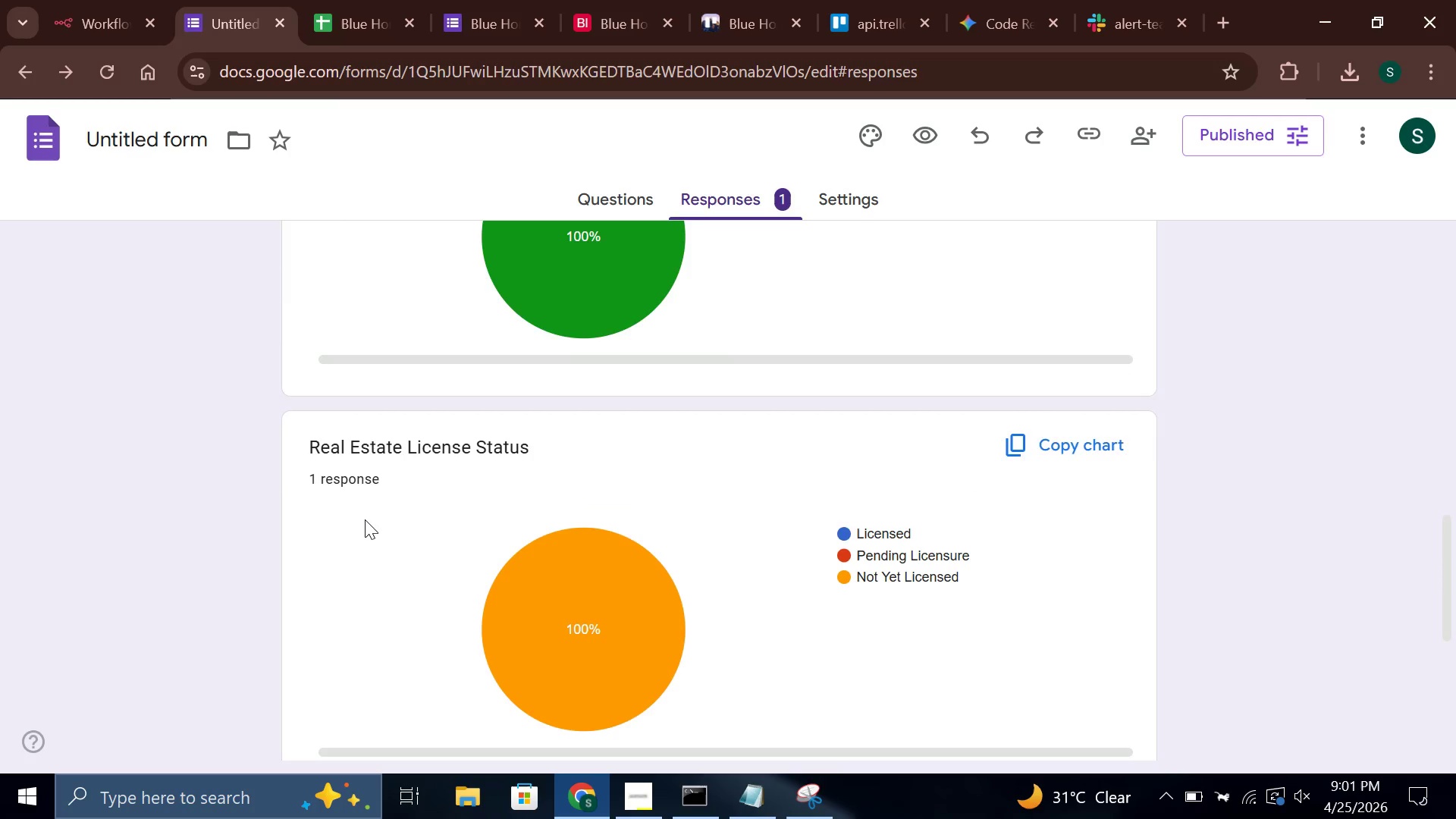 
scroll: coordinate [365, 519], scroll_direction: up, amount: 9.0
 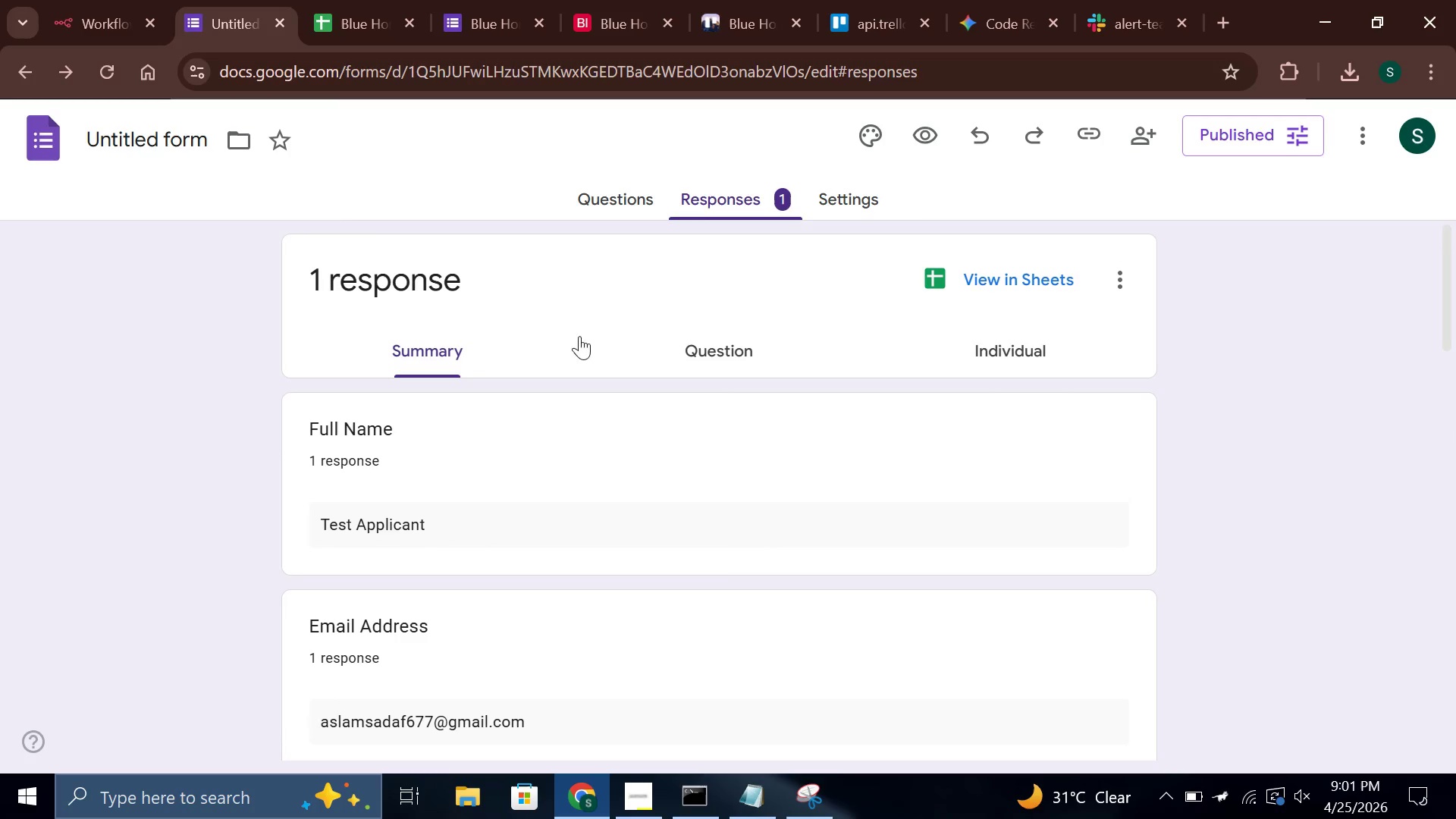 
left_click([136, 0])
 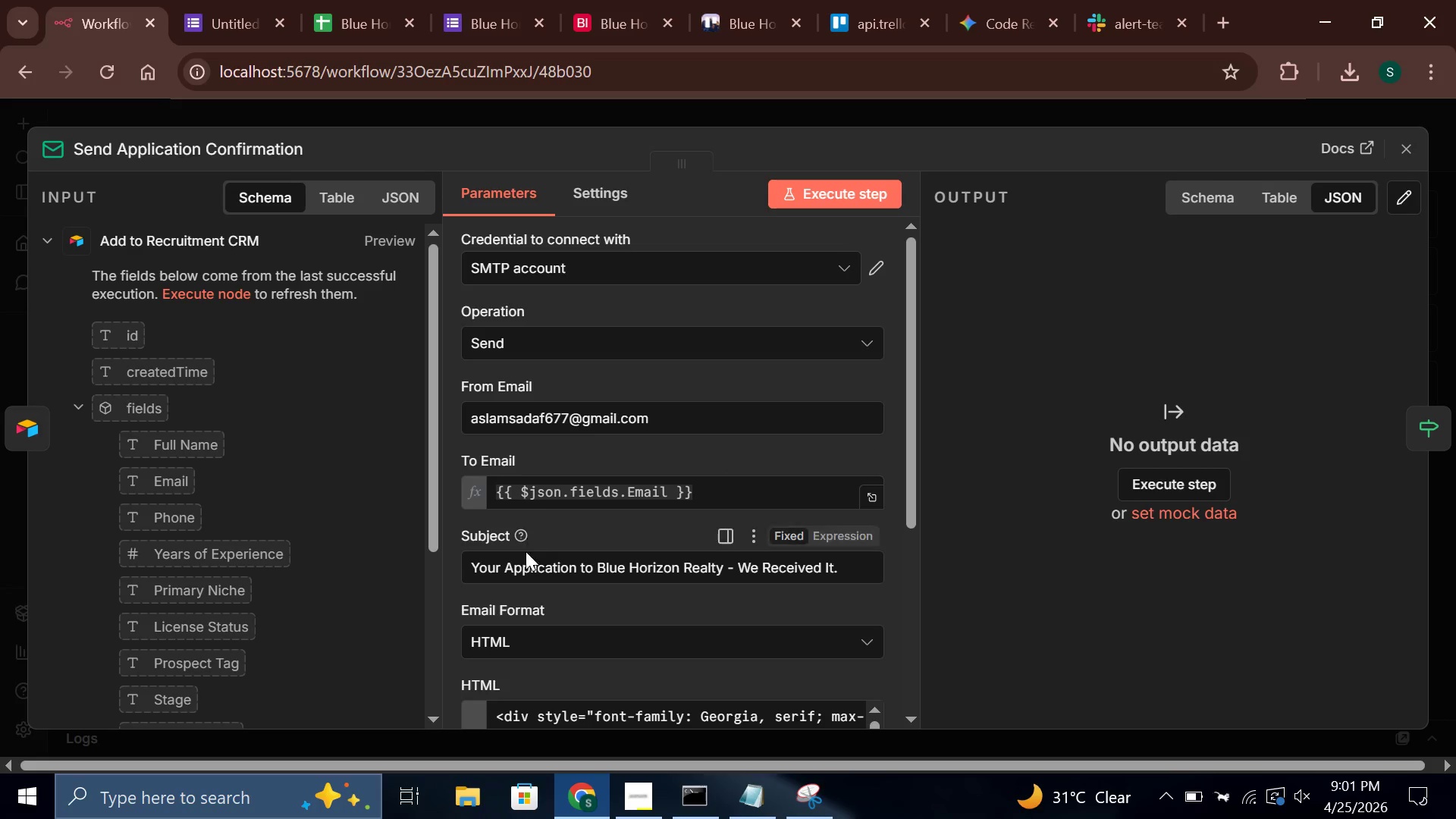 
scroll: coordinate [562, 600], scroll_direction: down, amount: 3.0
 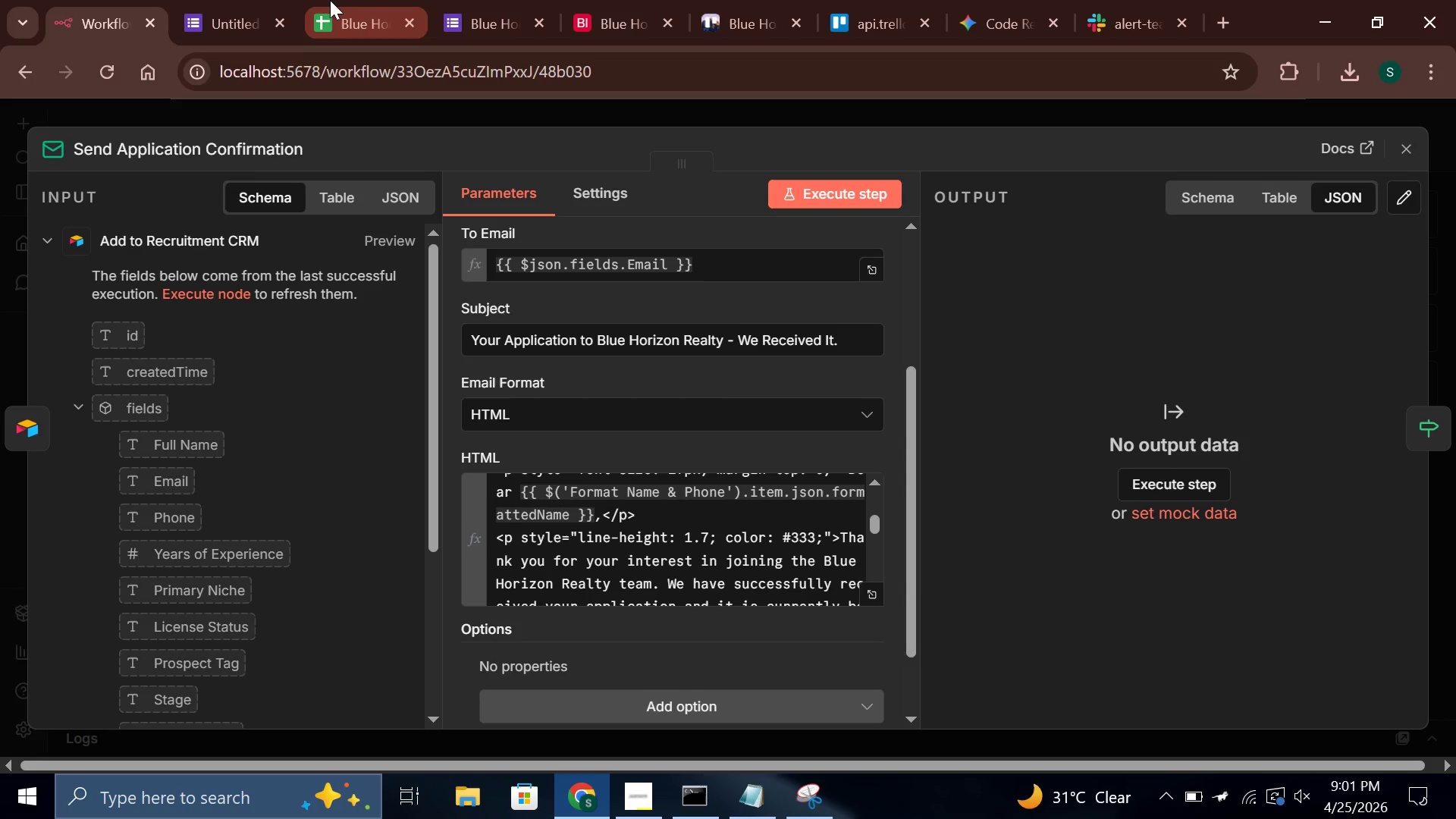 
left_click([320, 0])
 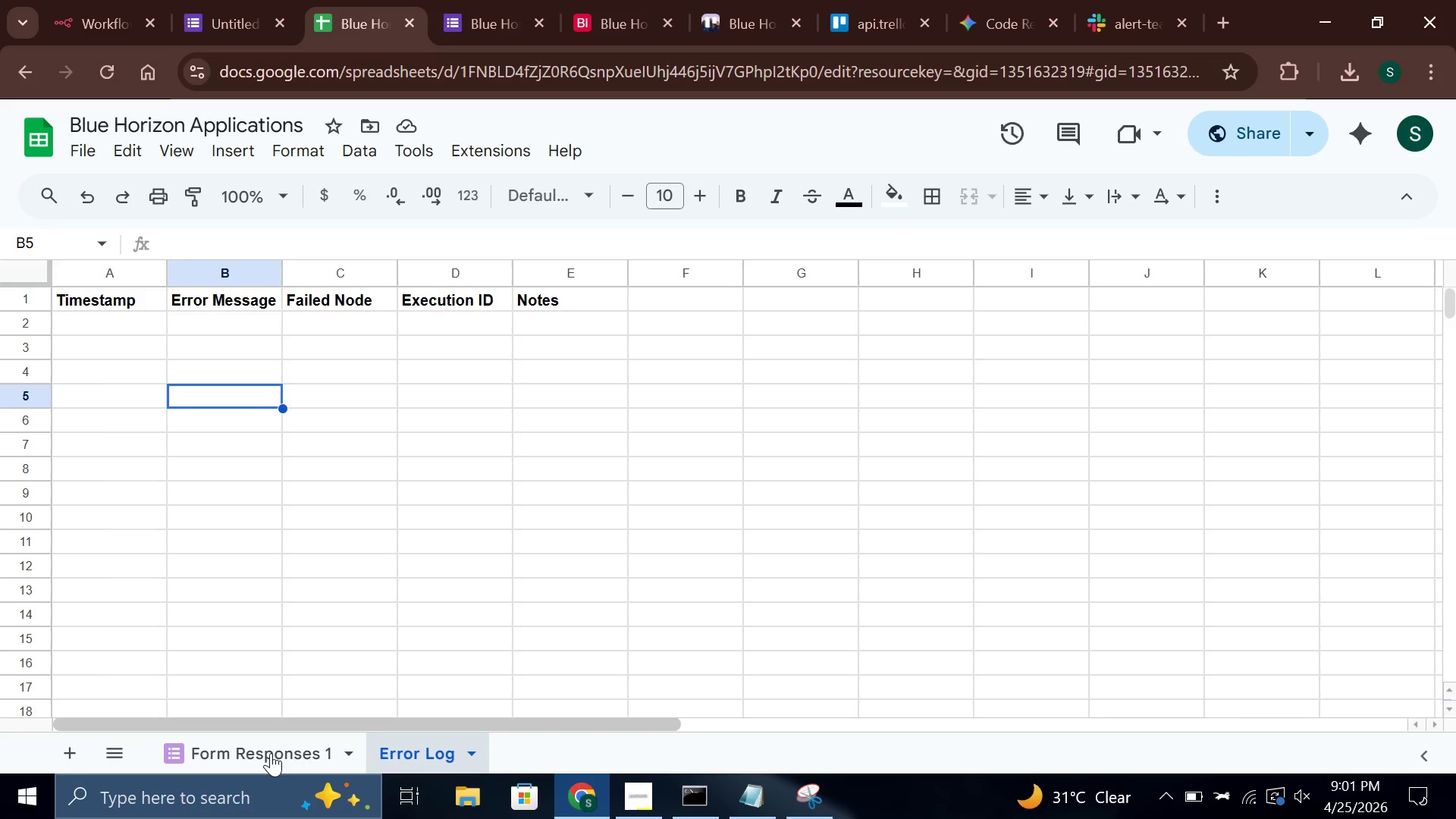 
left_click([271, 751])
 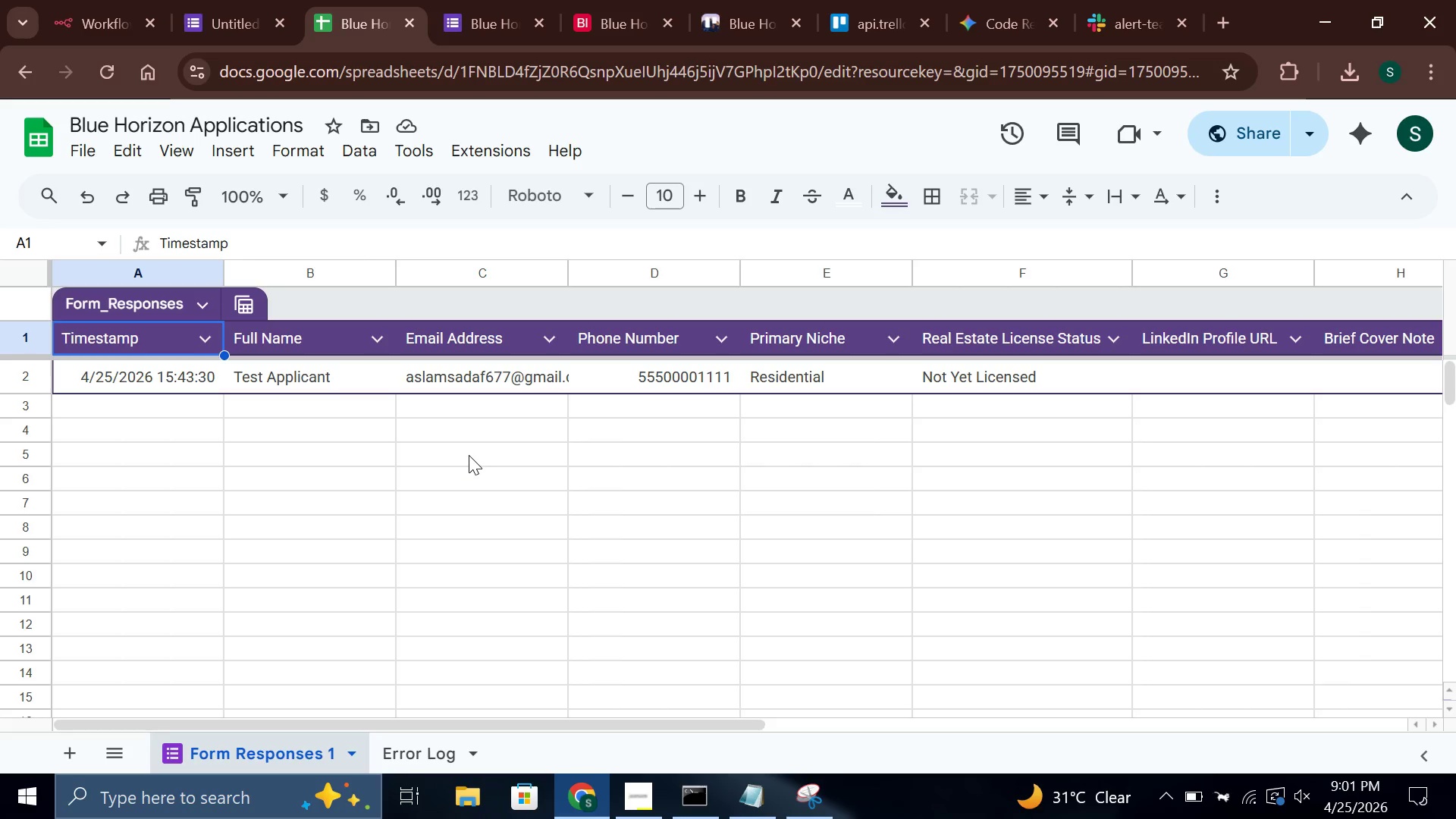 
wait(17.78)
 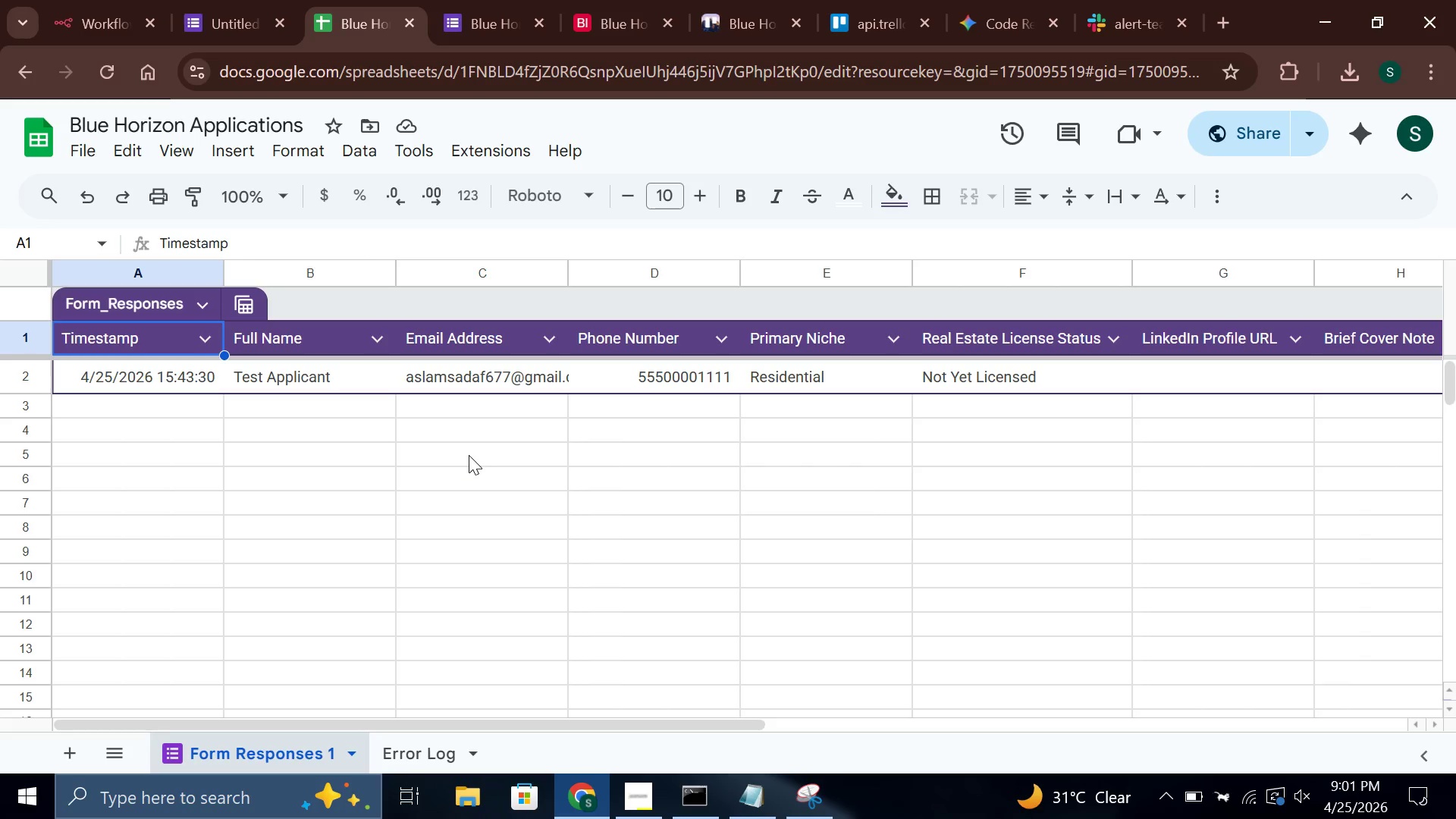 
left_click([99, 2])
 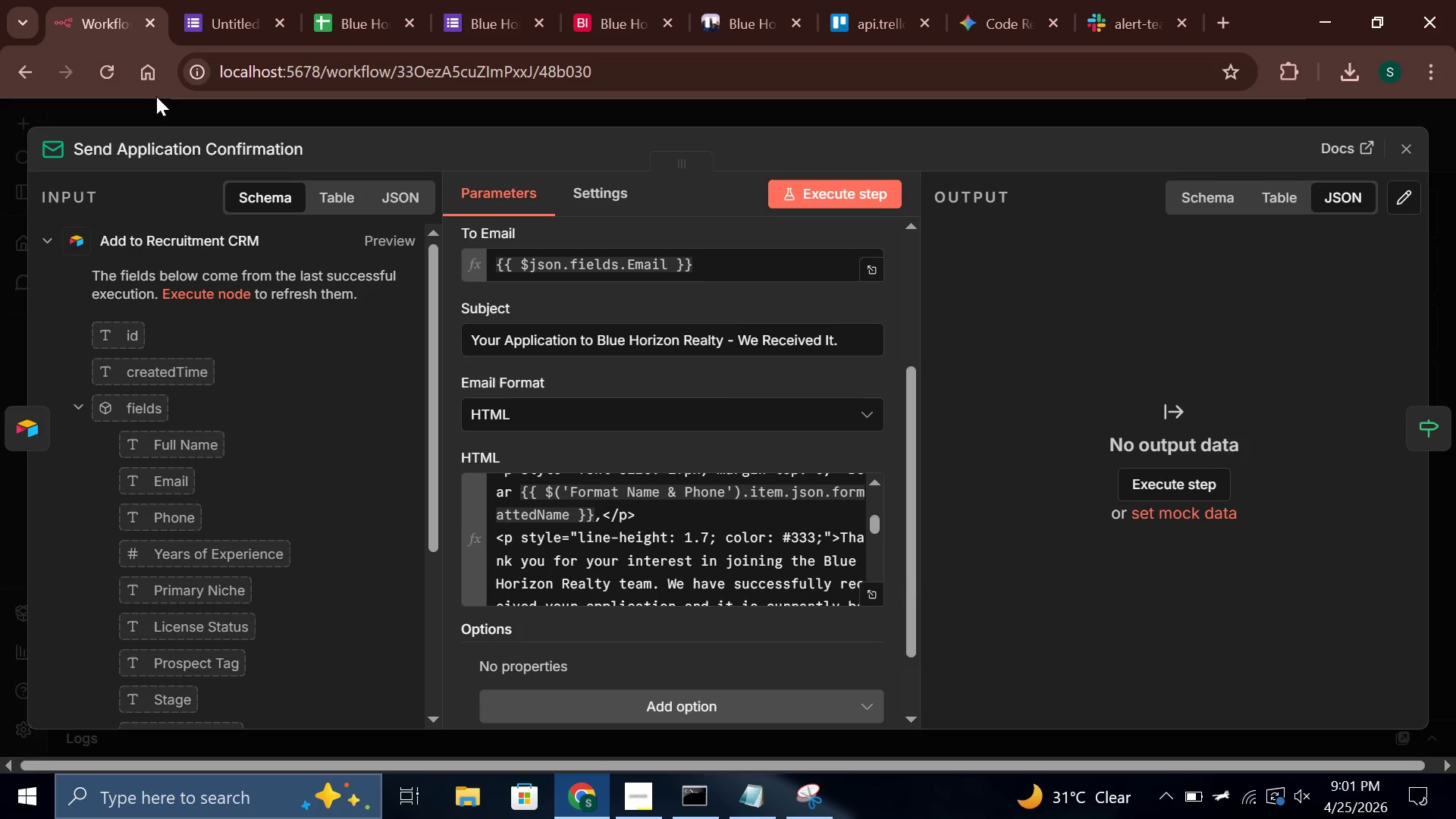 
wait(5.2)
 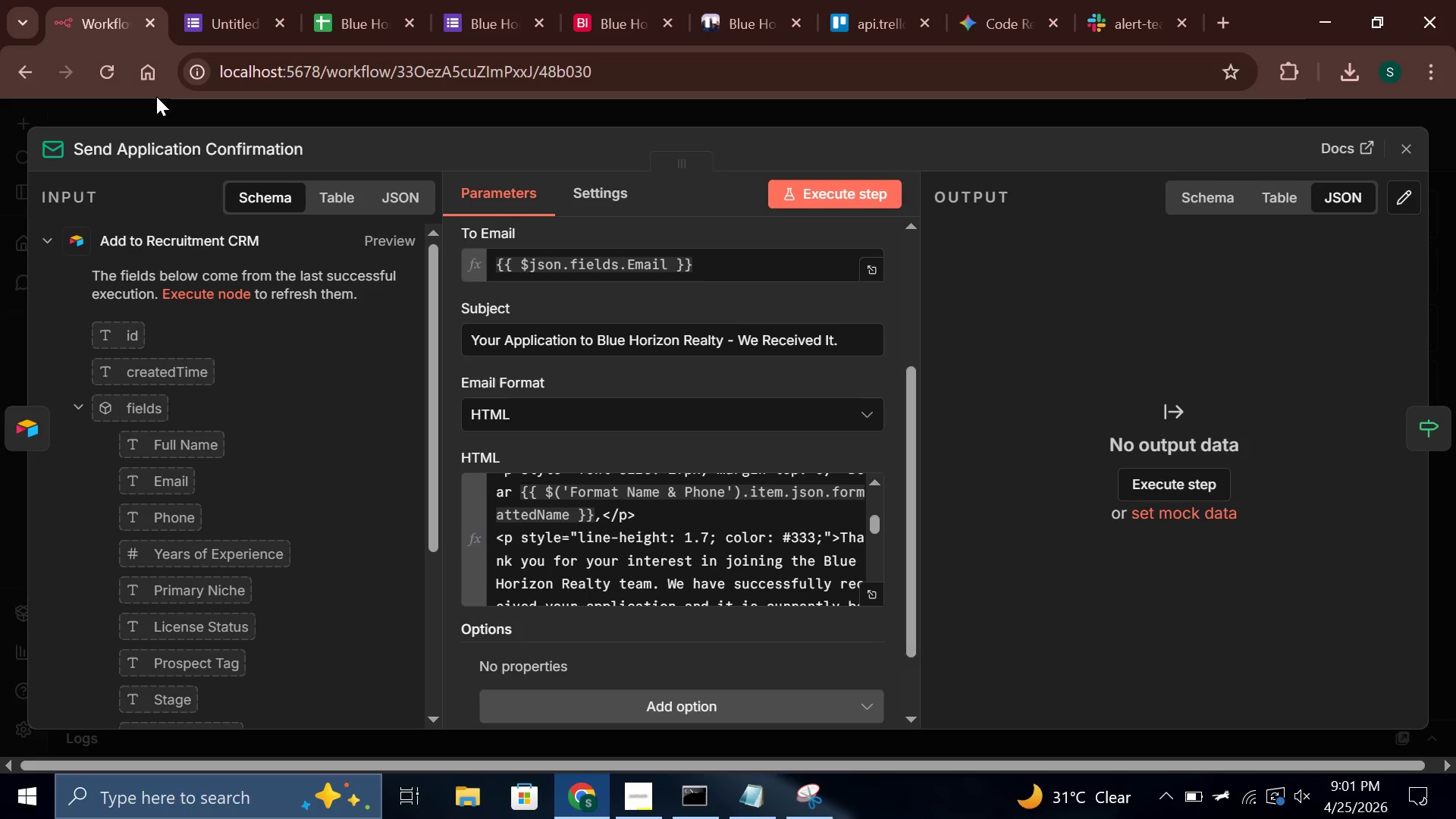 
left_click([186, 0])
 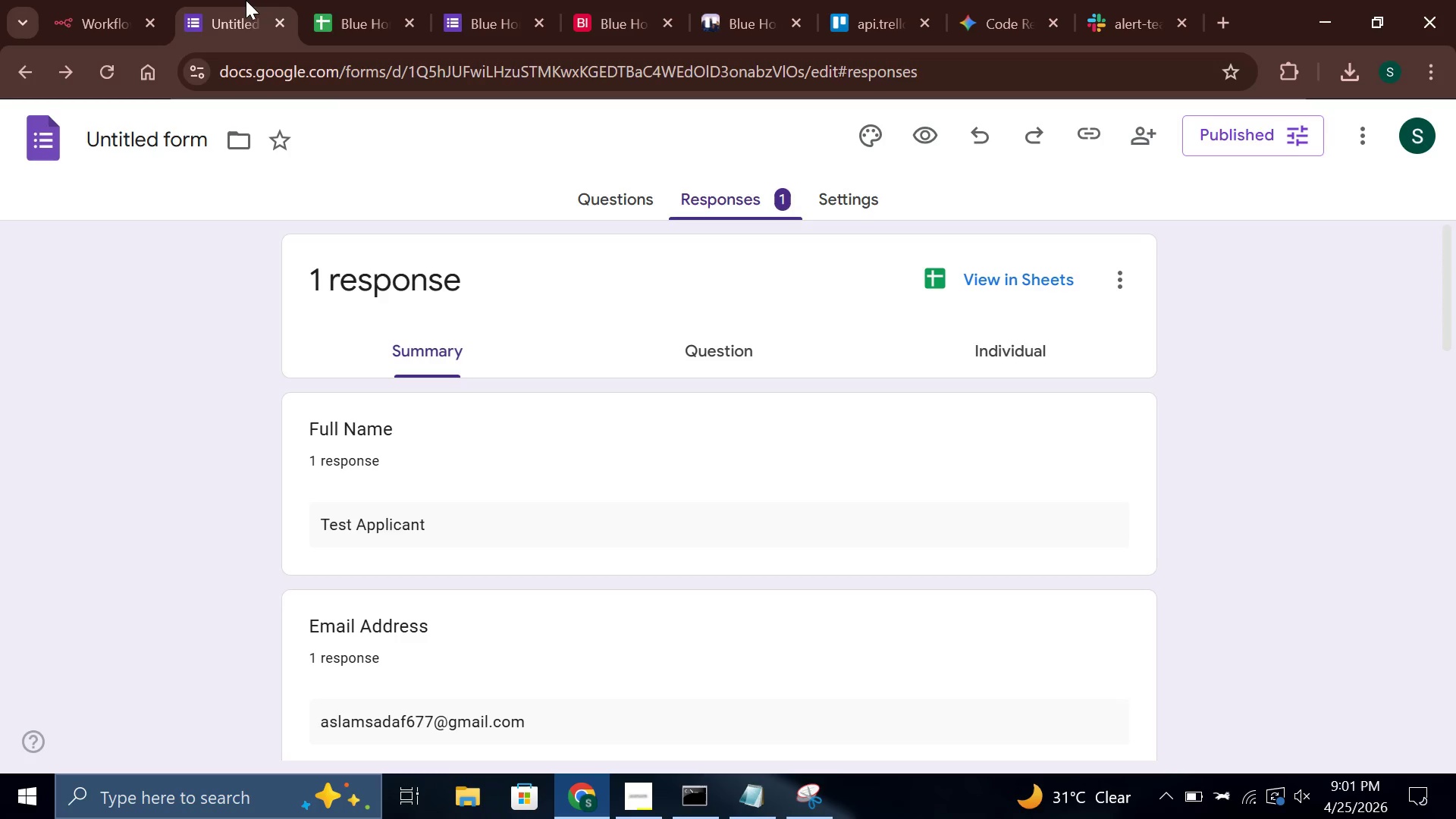 
left_click([363, 0])
 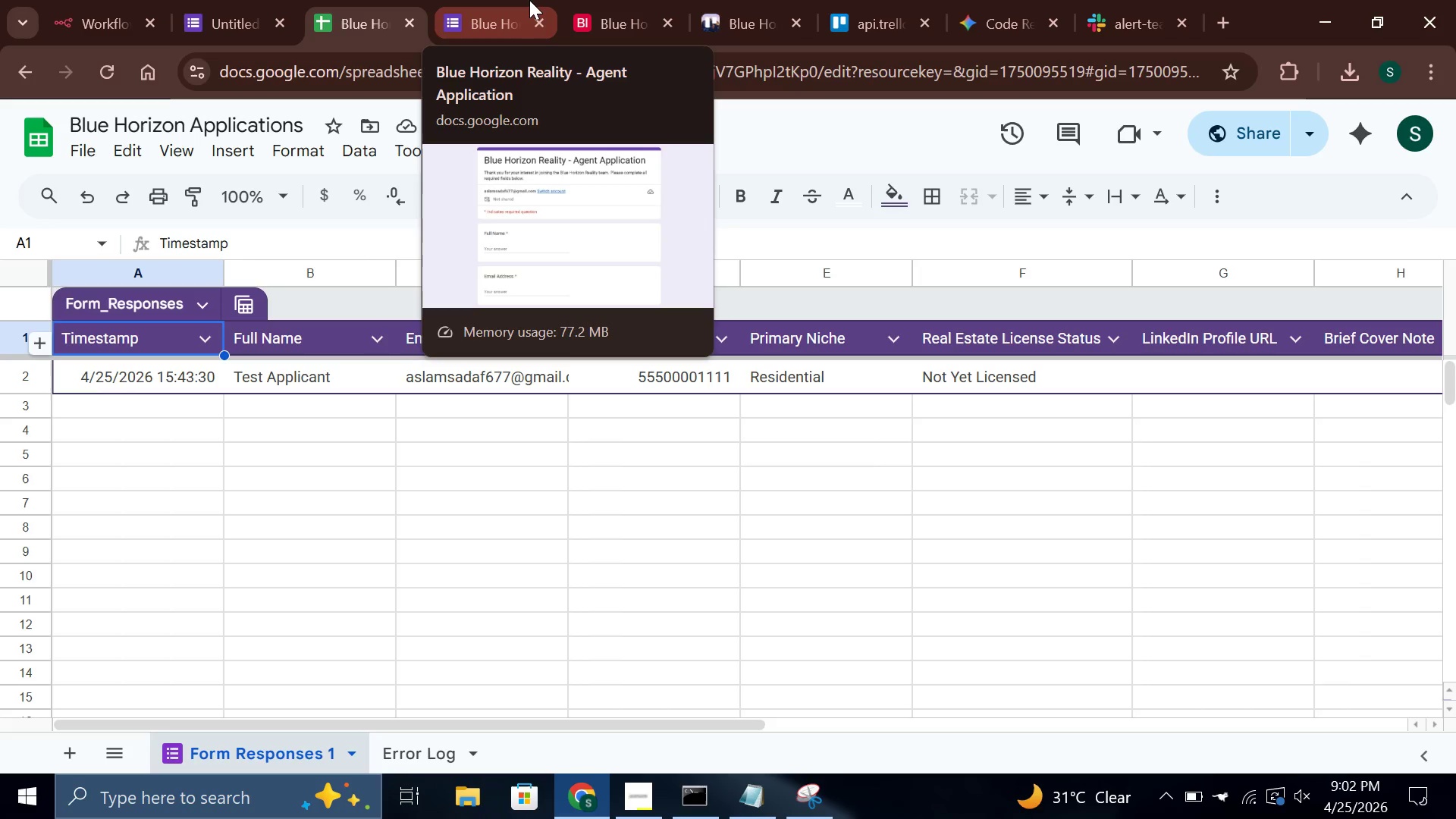 
wait(41.5)
 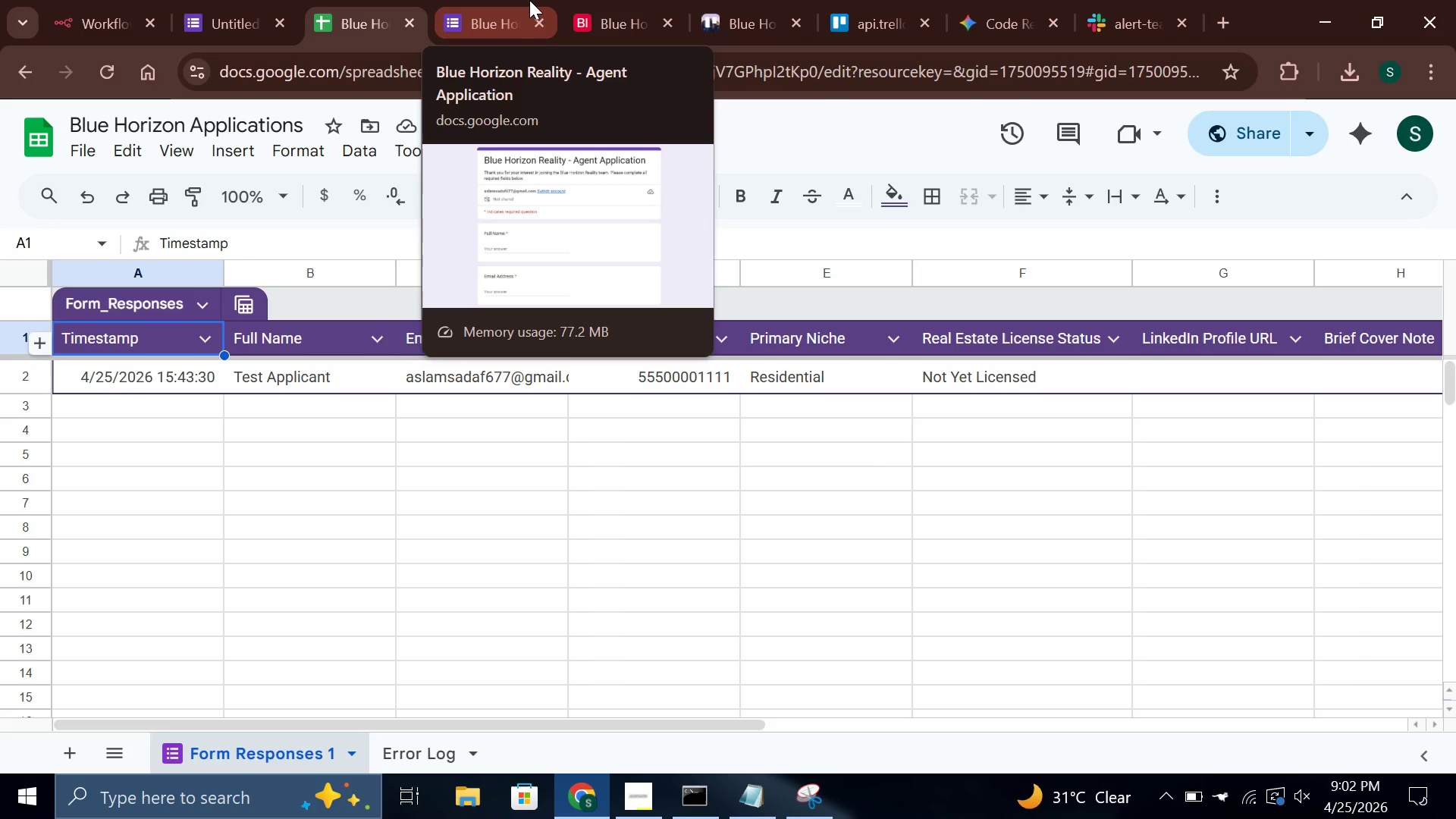 
left_click([487, 0])
 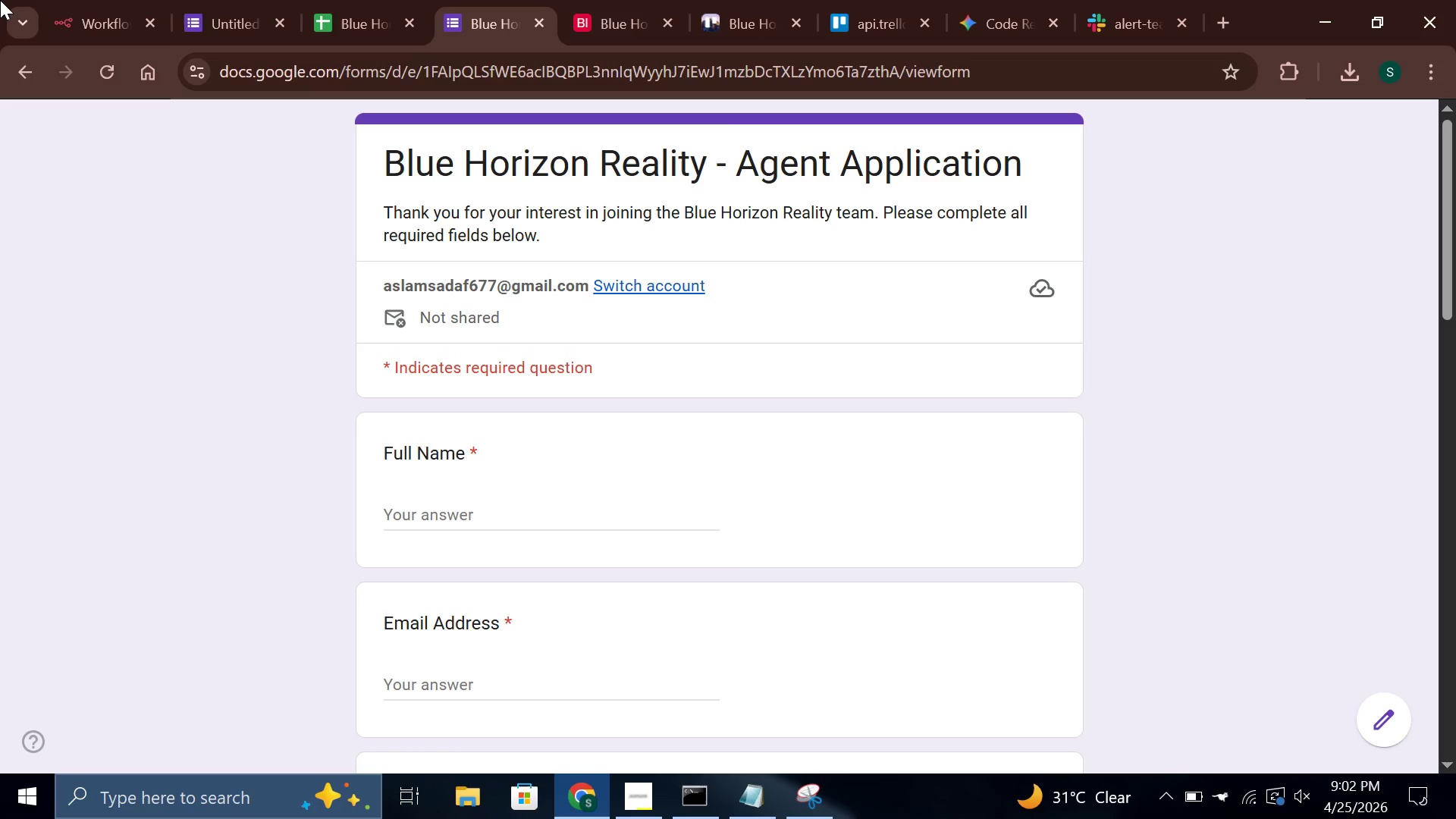 
left_click([58, 0])
 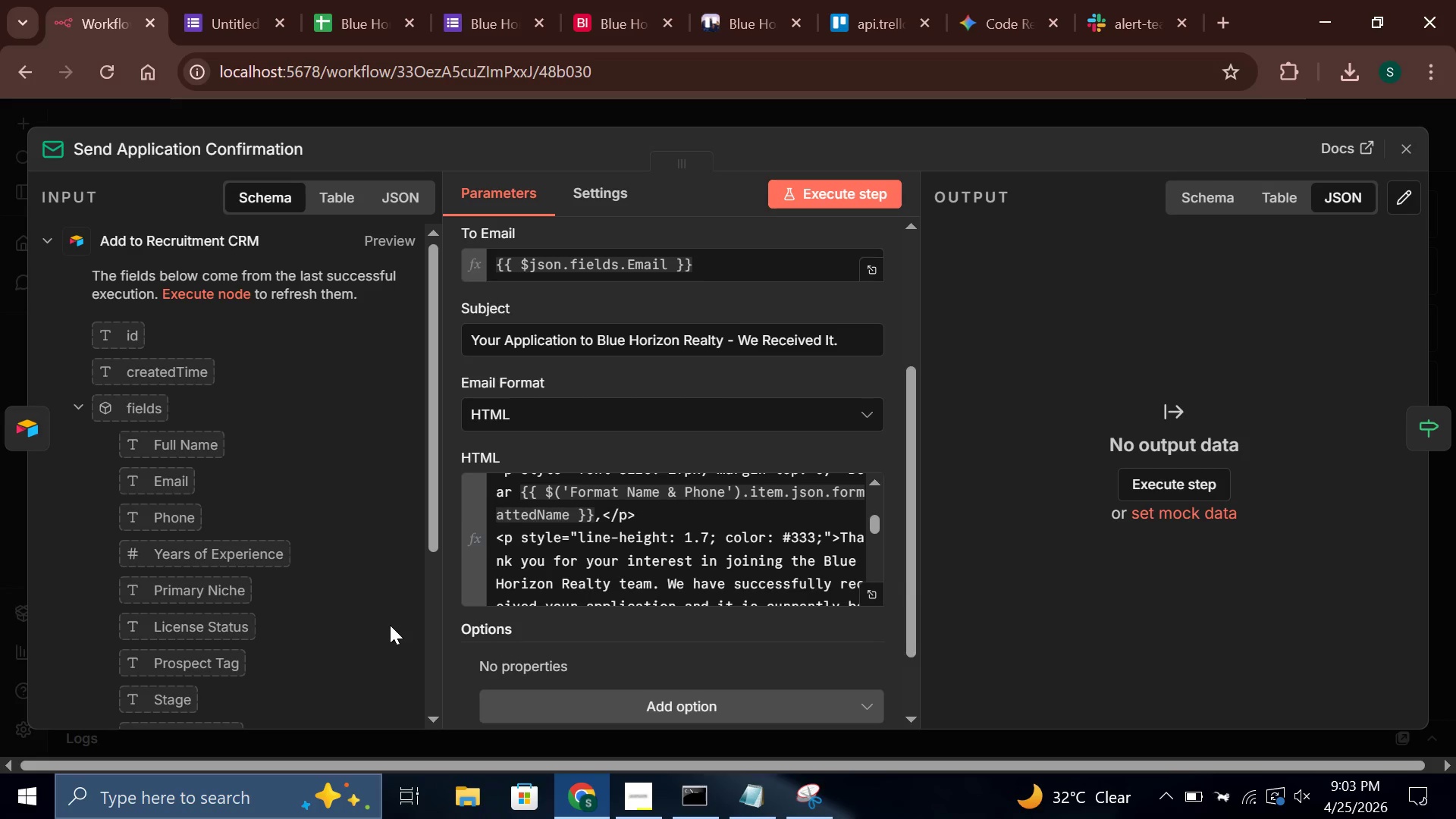 
wait(42.23)
 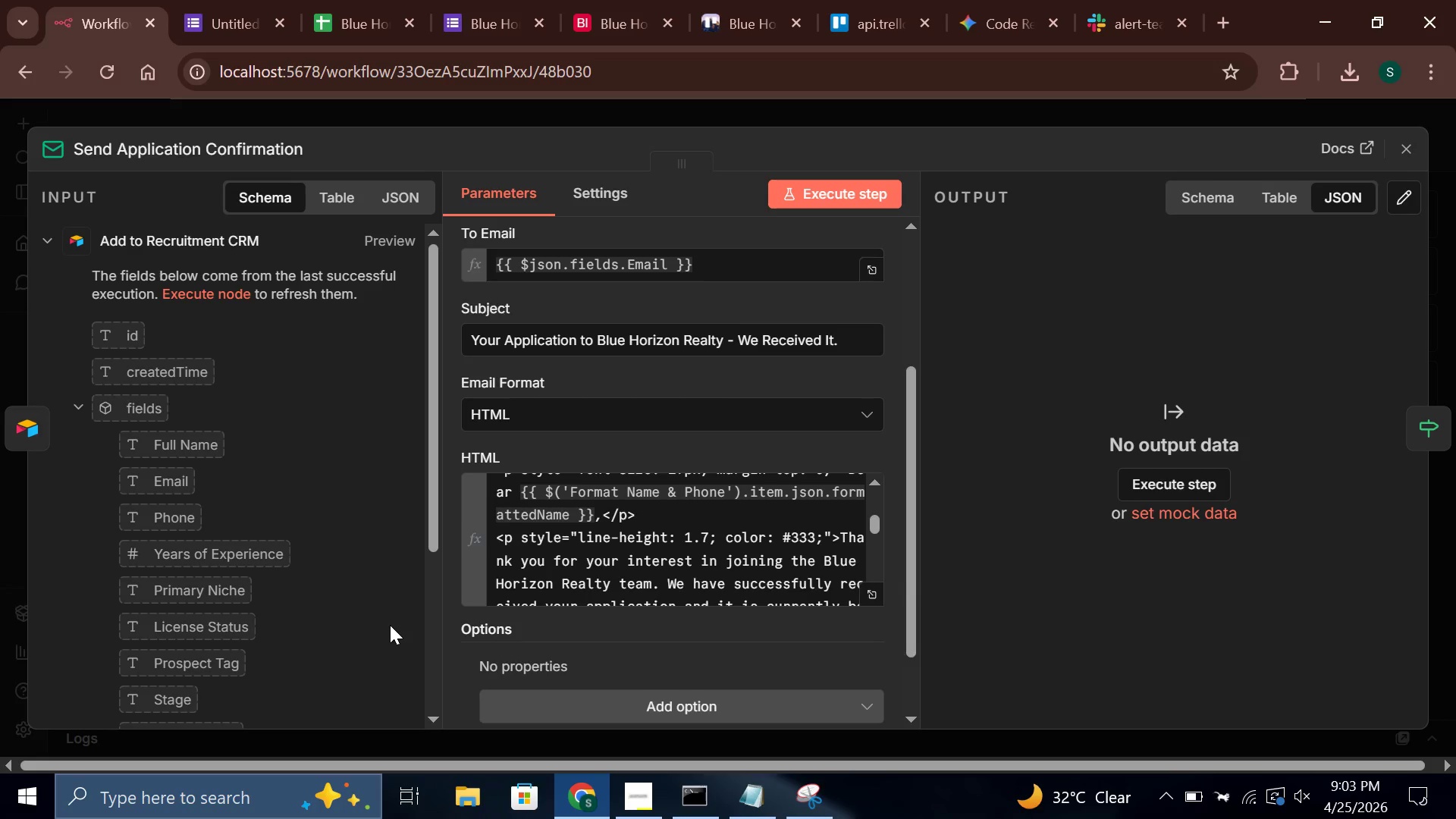 
scroll: coordinate [620, 467], scroll_direction: down, amount: 7.0
 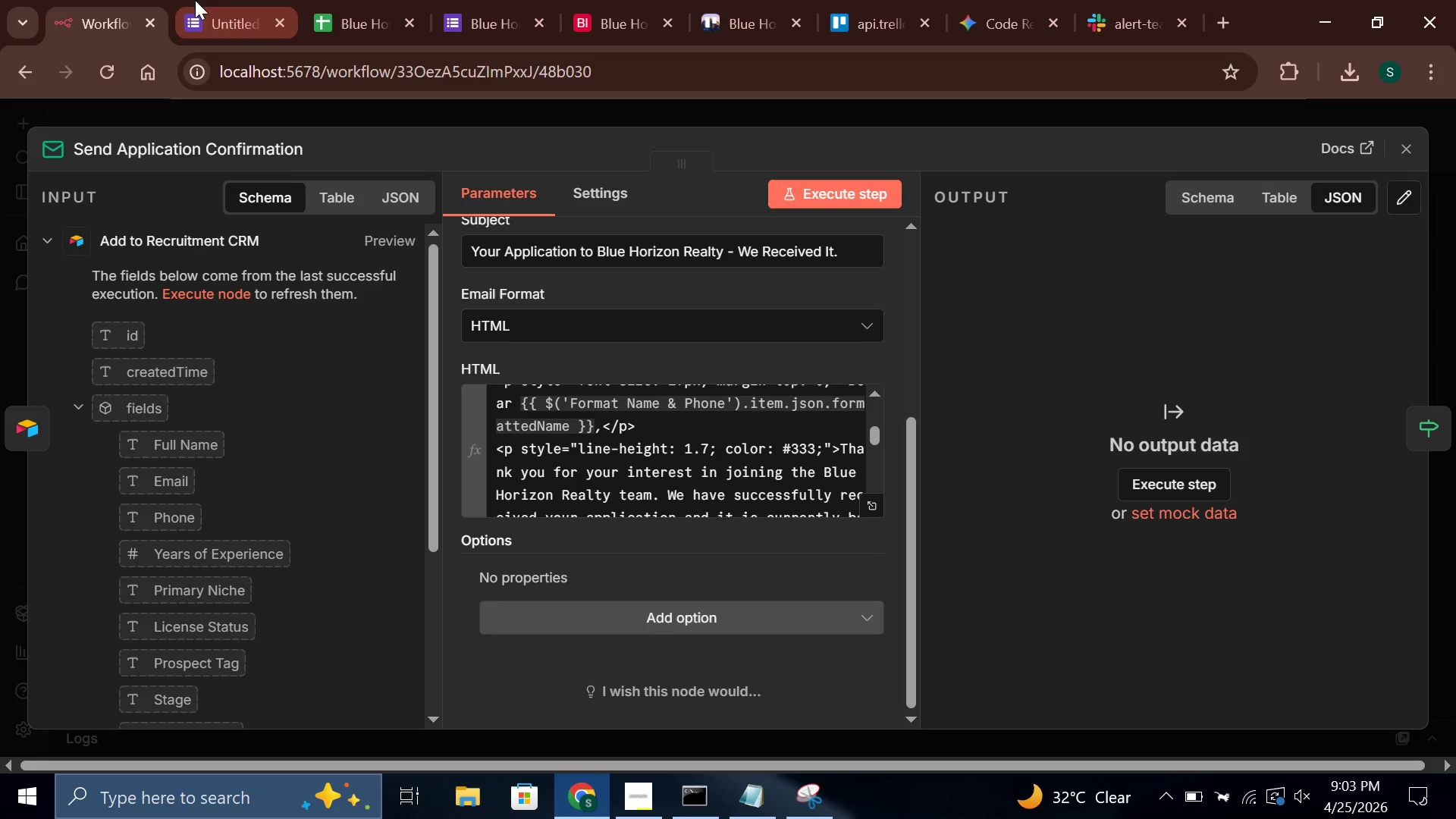 
left_click([43, 0])
 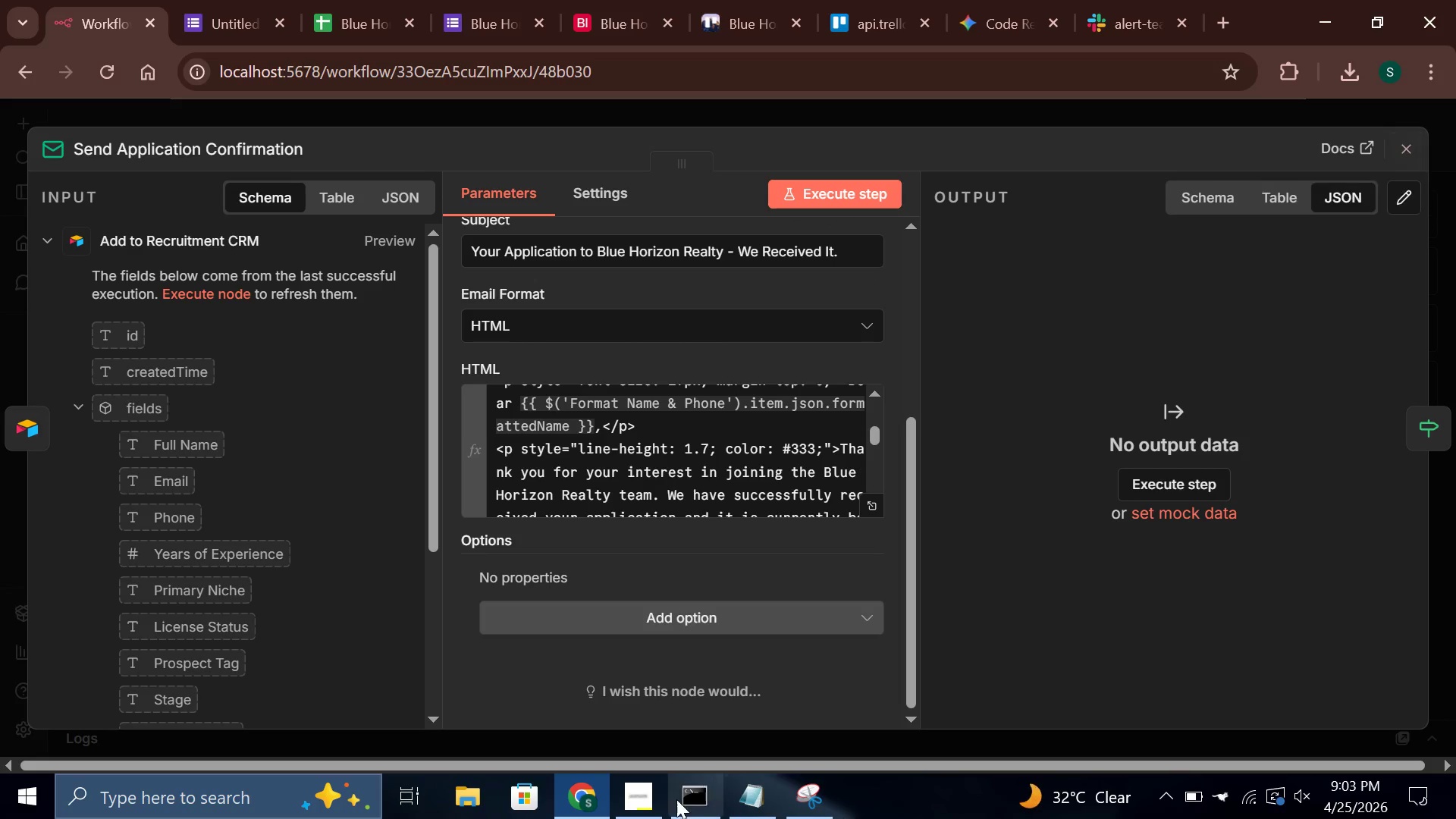 
left_click([646, 787])